 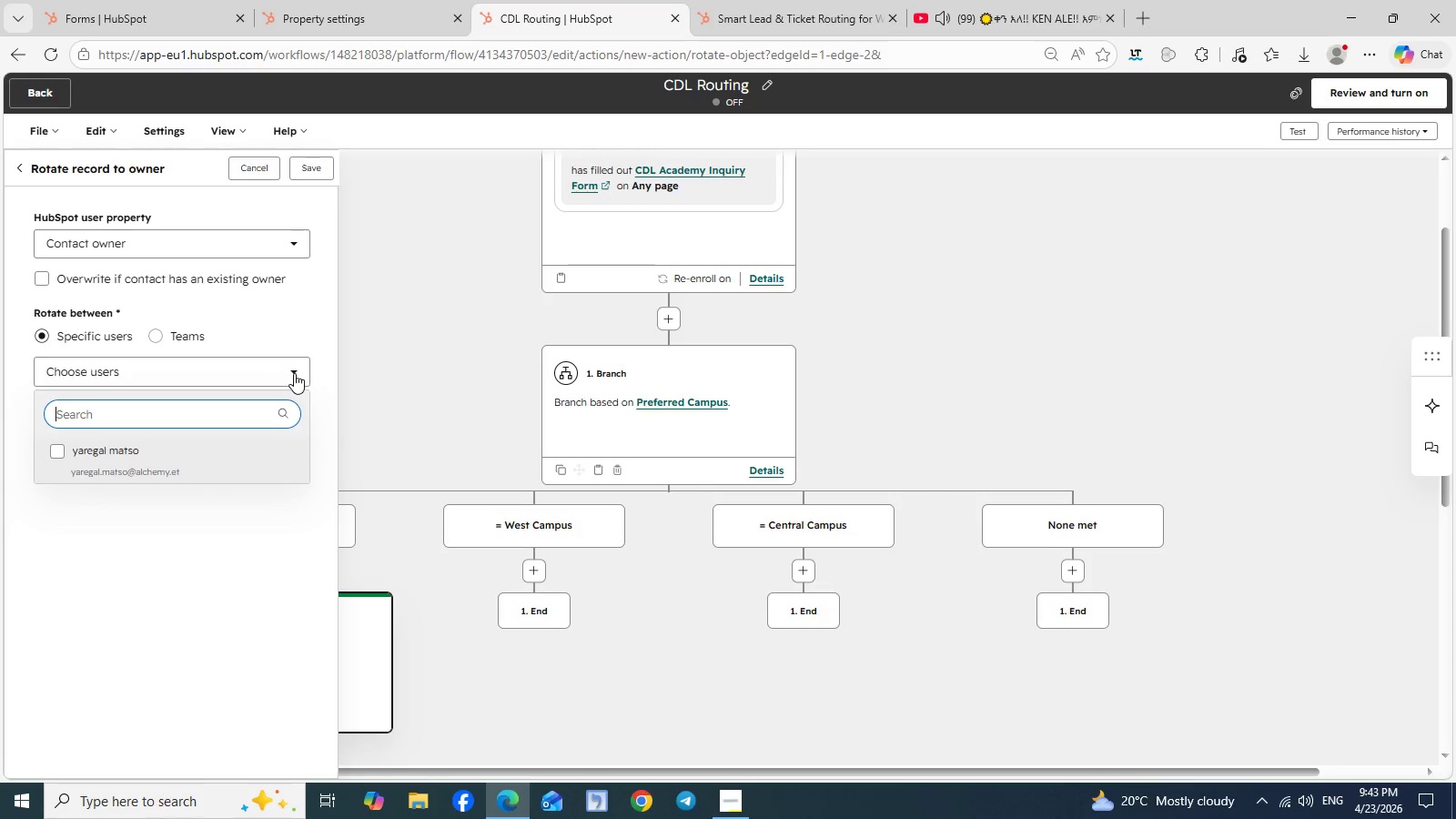 
left_click([157, 338])
 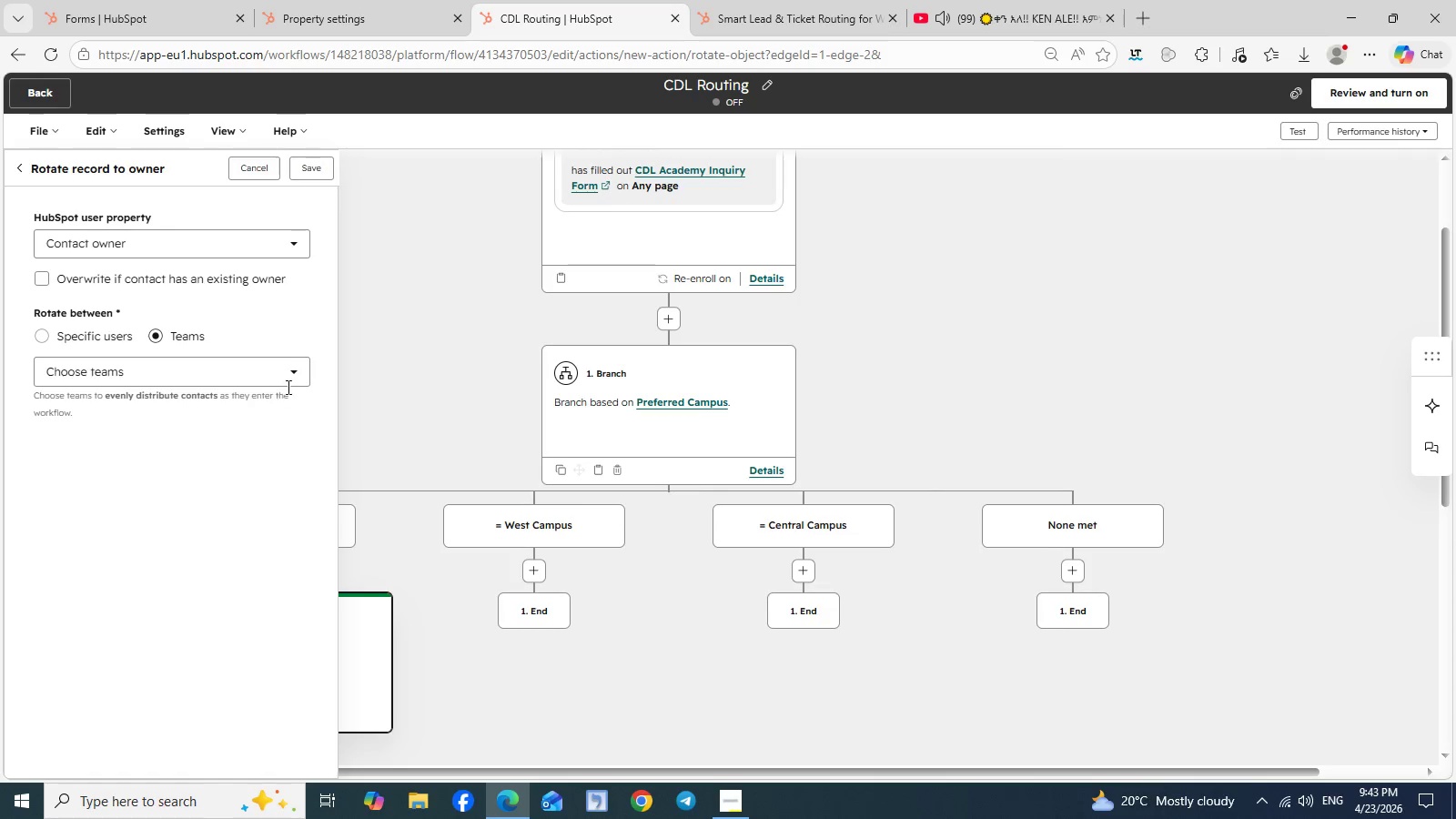 
left_click([297, 375])
 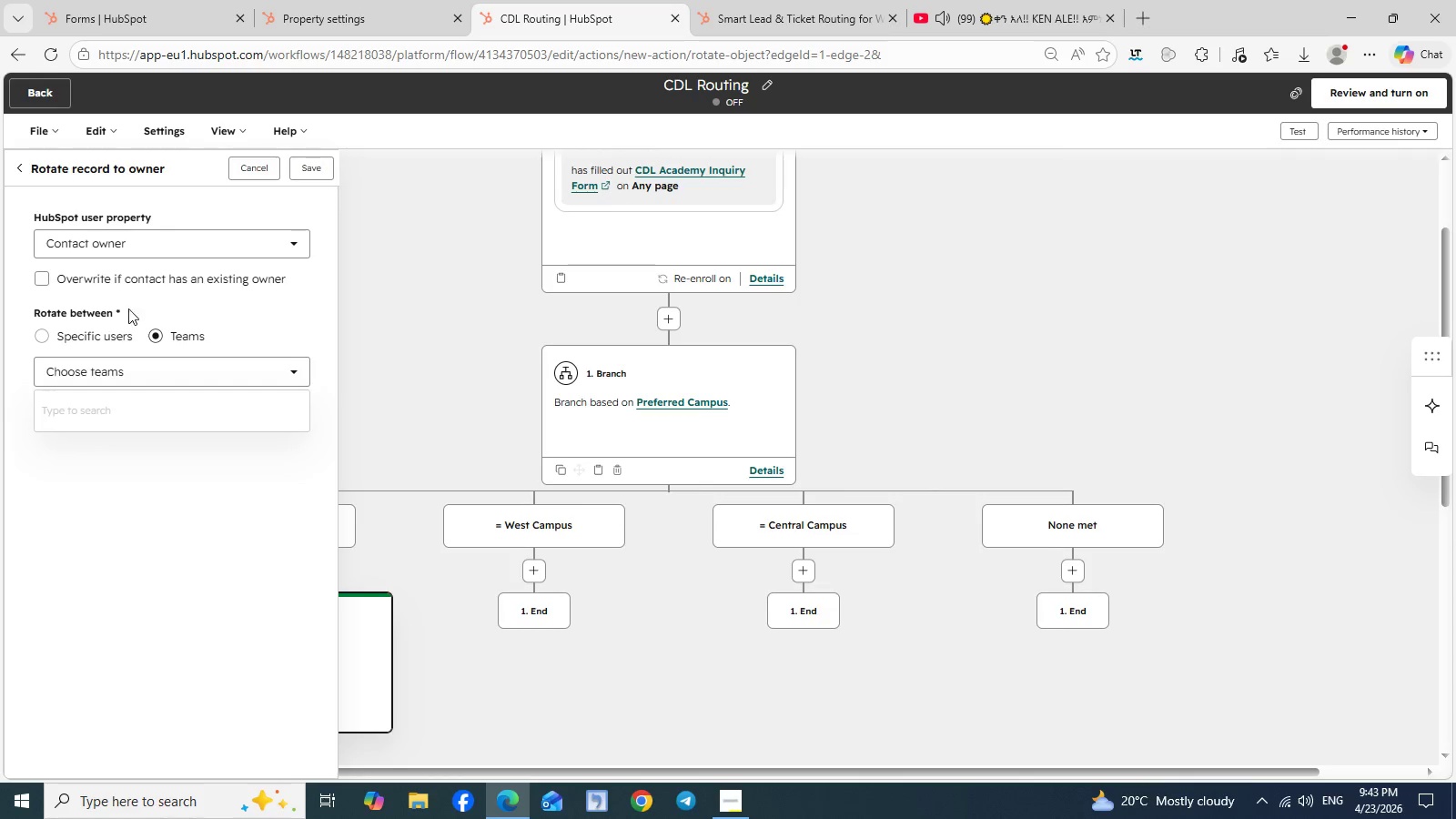 
left_click([46, 327])
 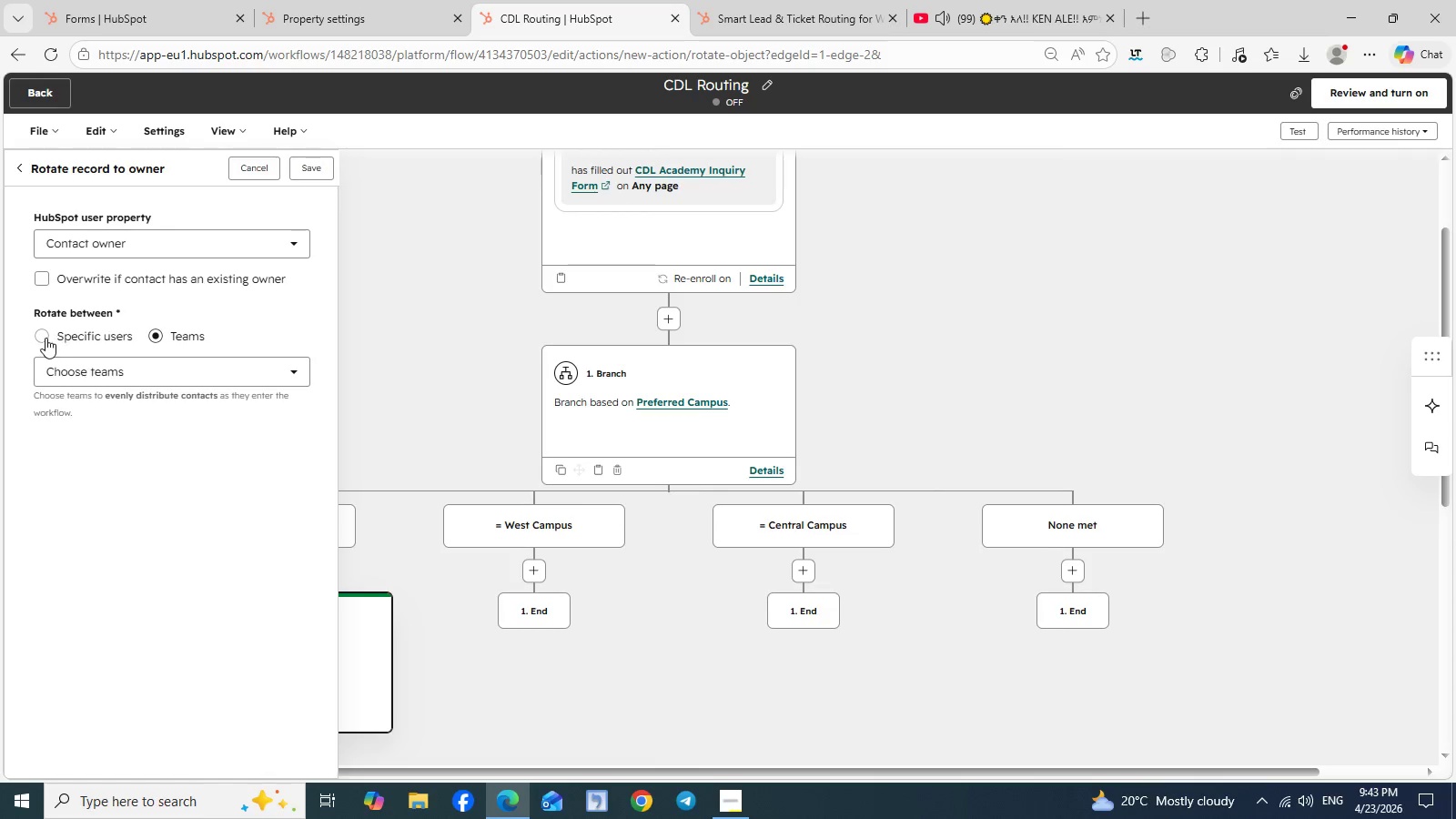 
left_click([45, 338])
 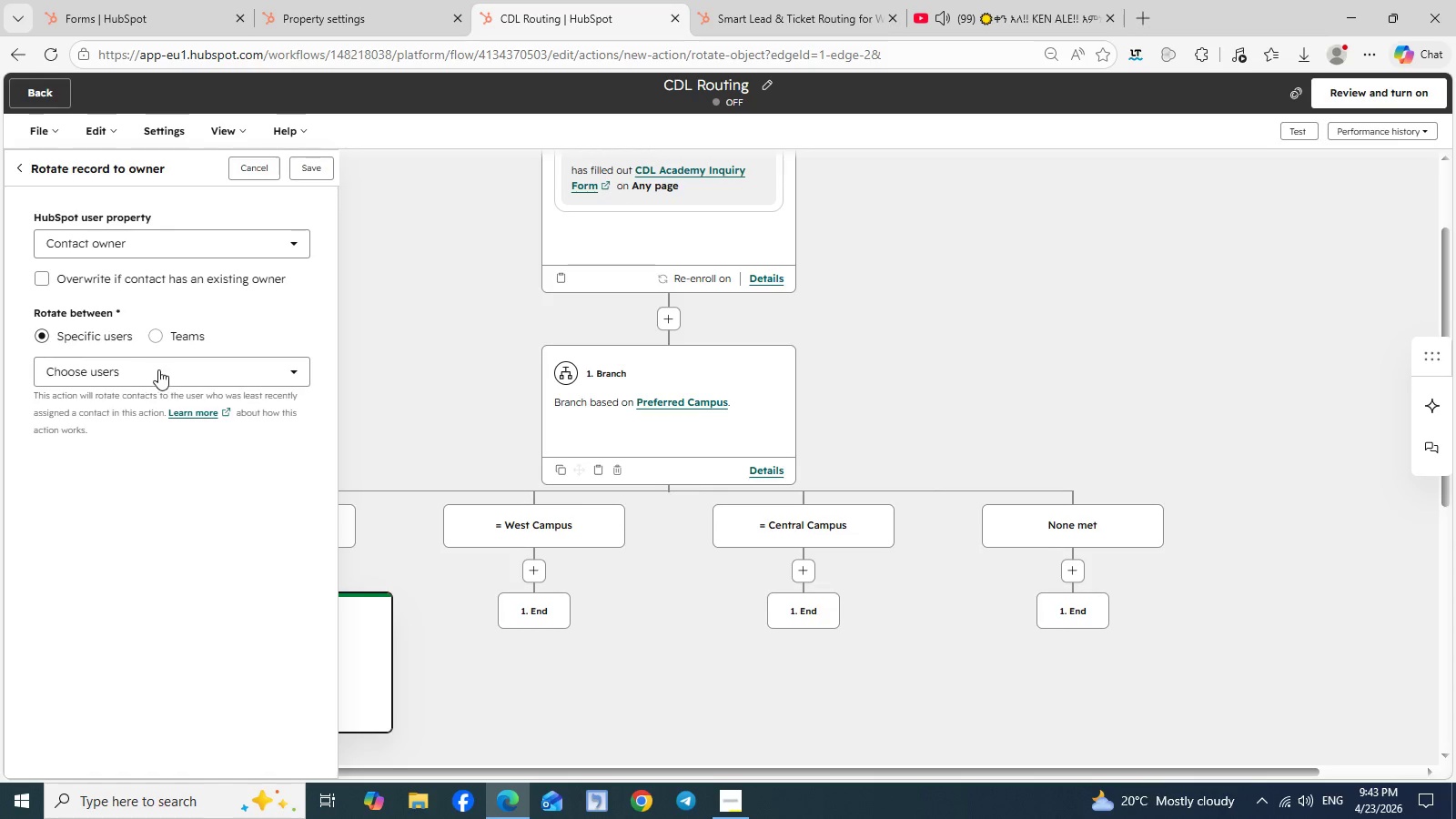 
left_click([166, 369])
 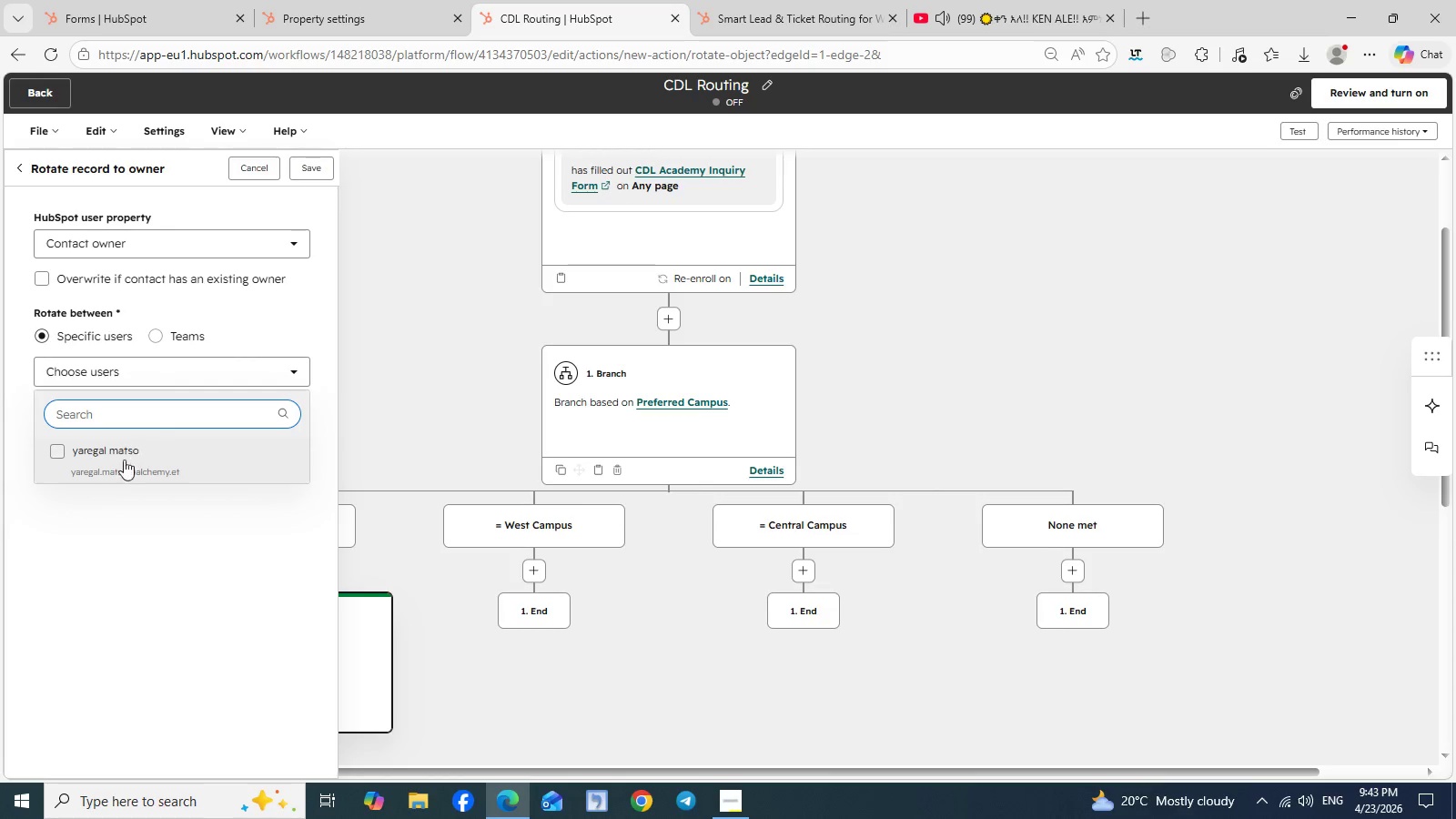 
left_click([116, 473])
 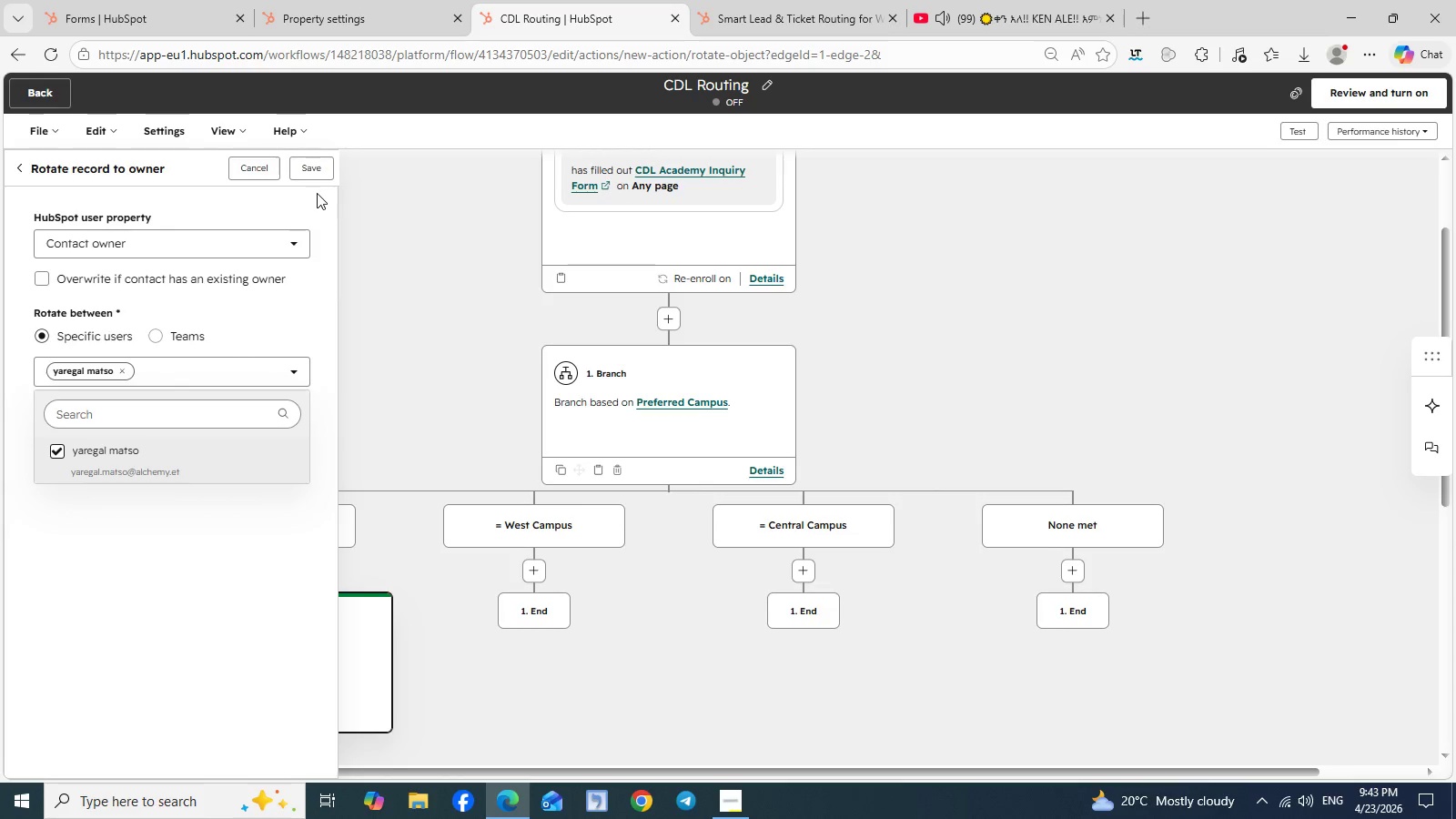 
left_click([318, 175])
 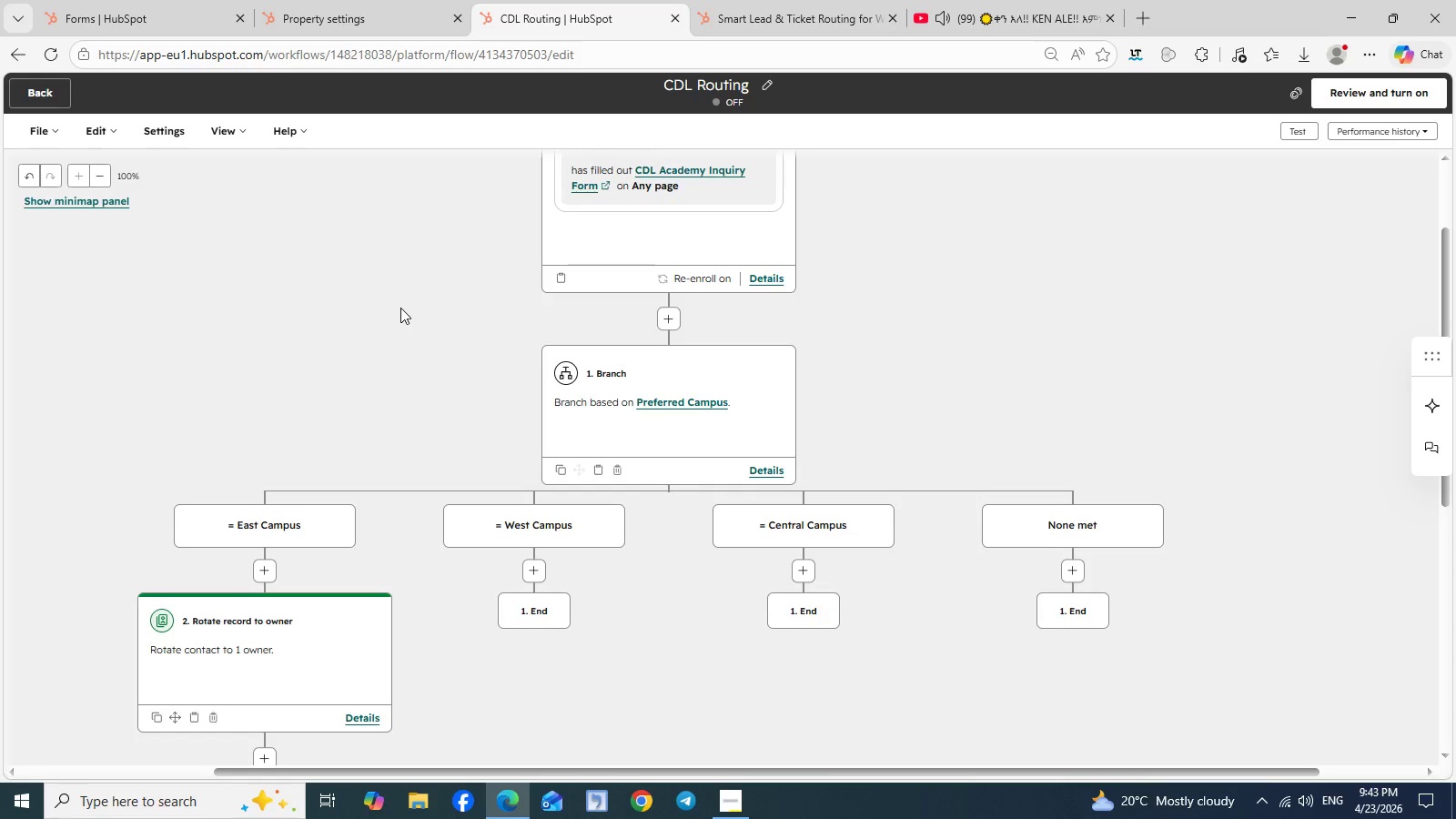 
wait(6.73)
 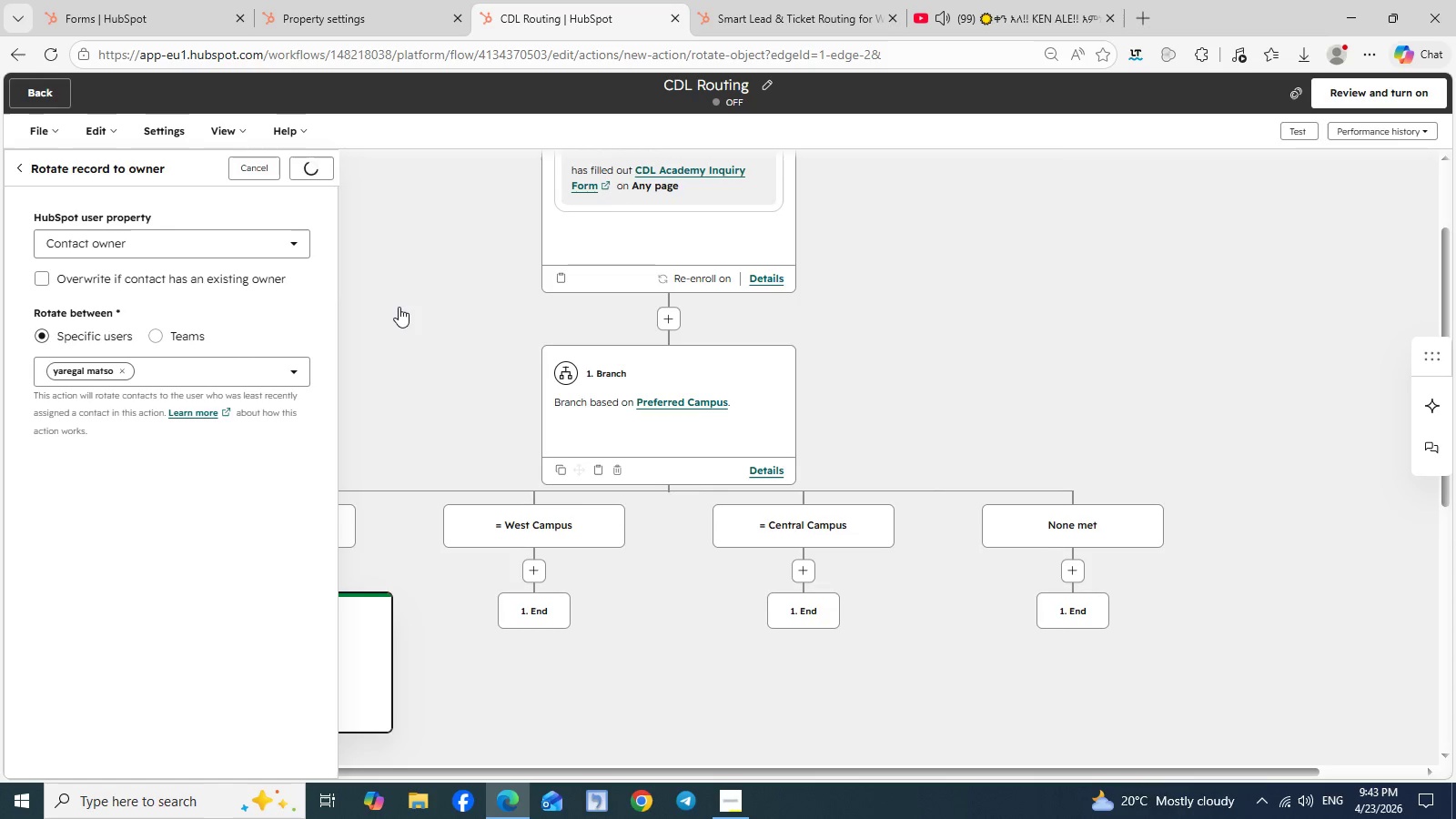 
scroll: coordinate [338, 637], scroll_direction: down, amount: 1.0
 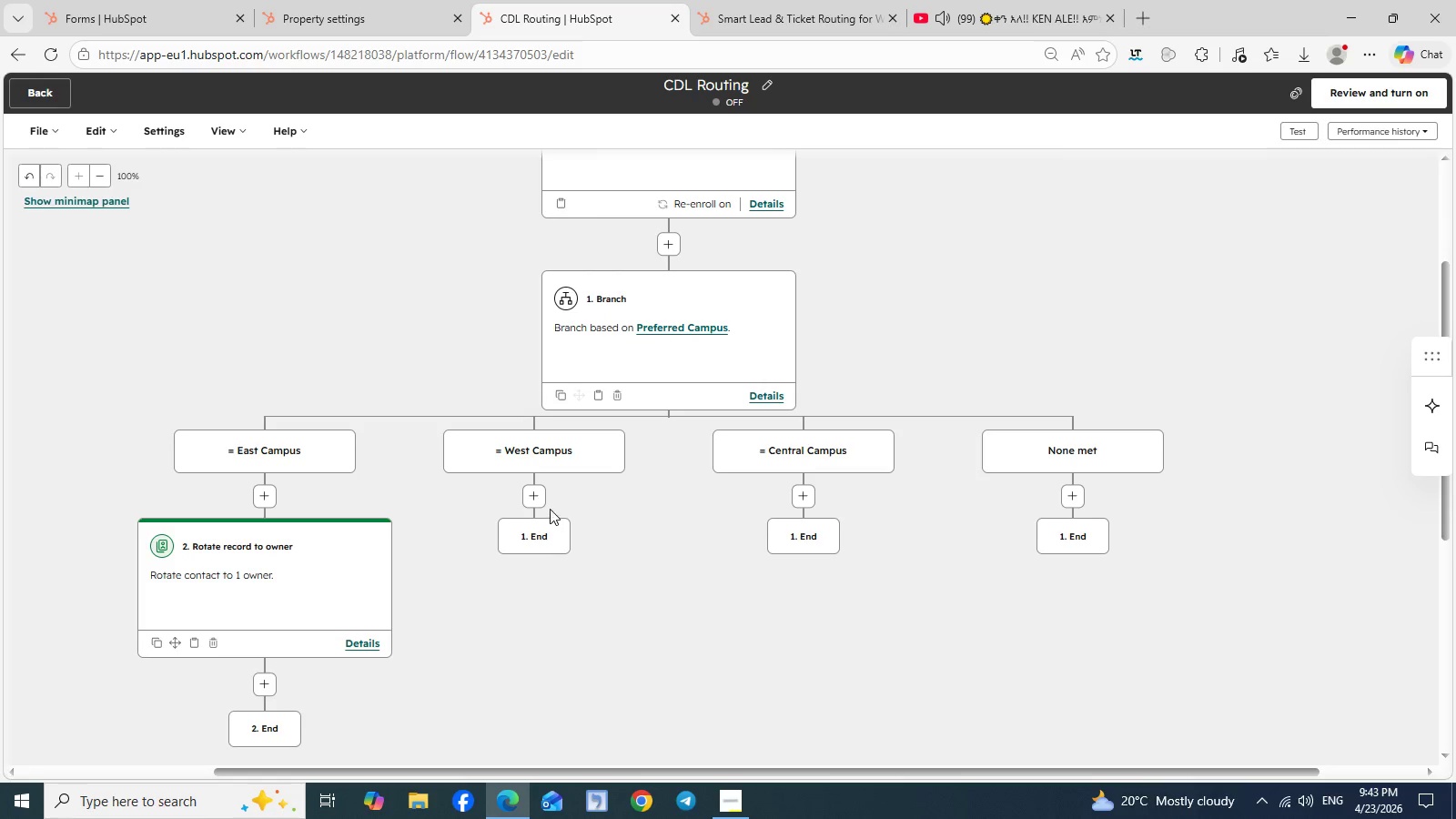 
left_click([535, 500])
 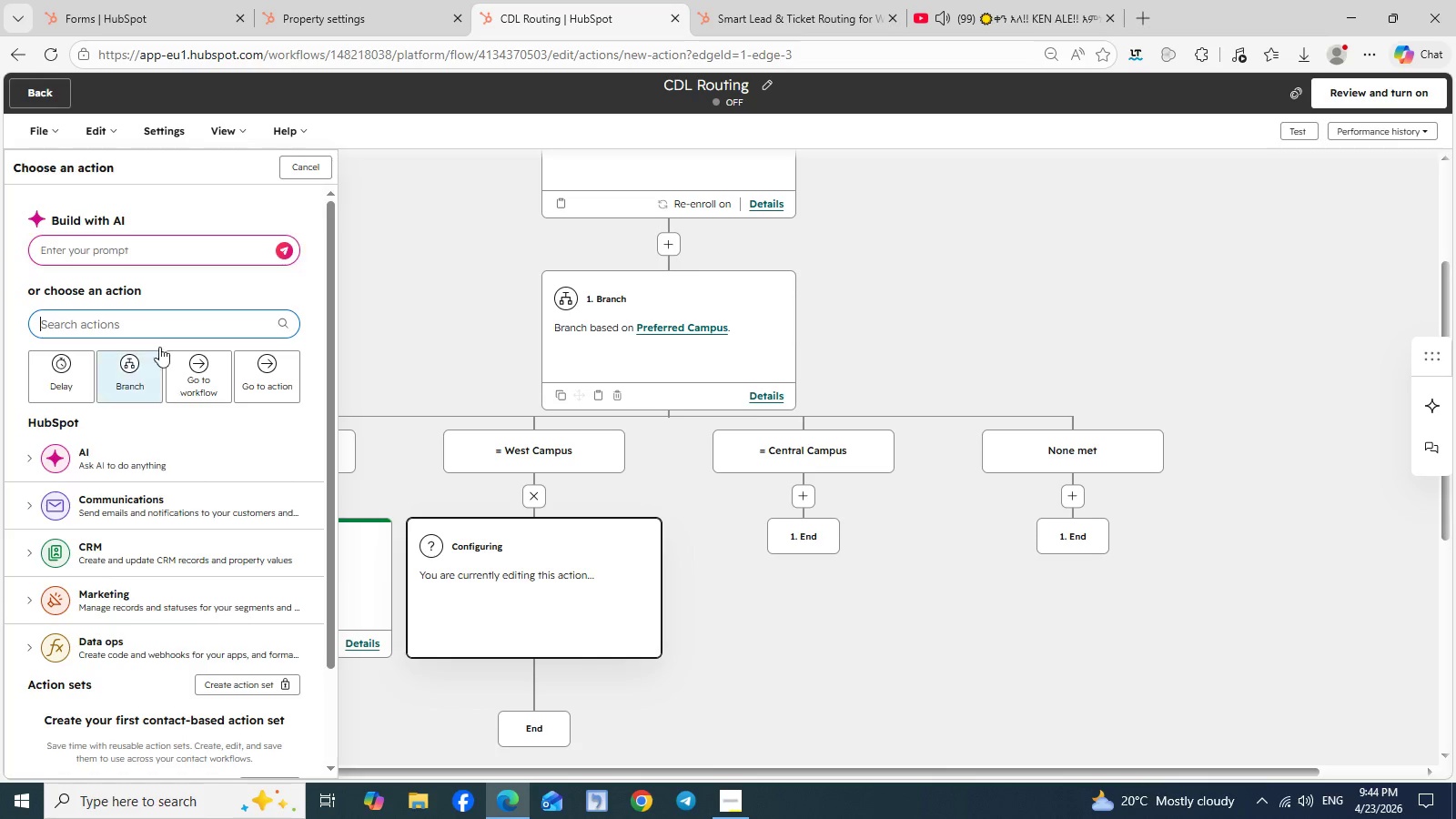 
left_click([126, 331])
 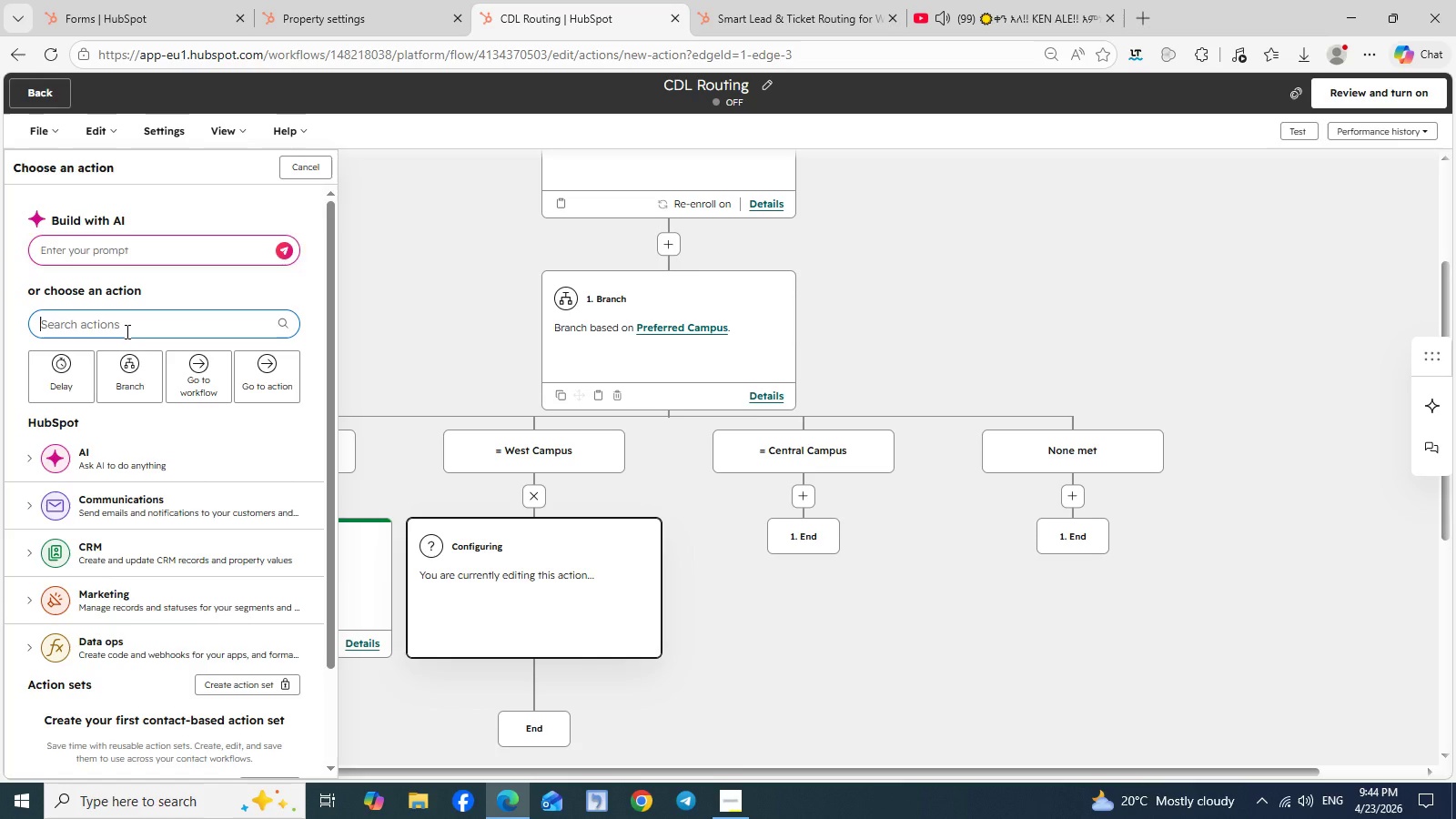 
type(rotate)
 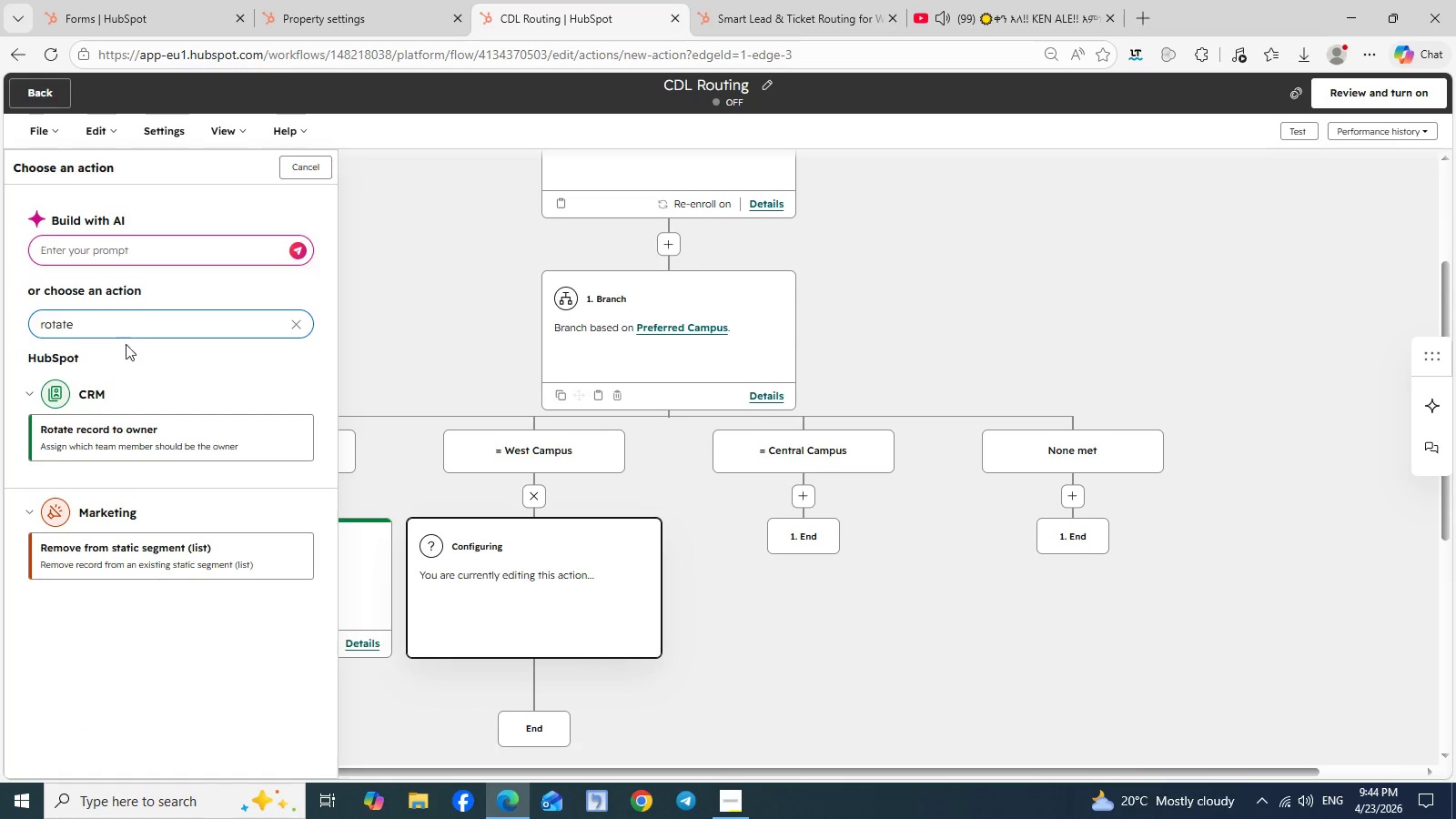 
left_click([138, 437])
 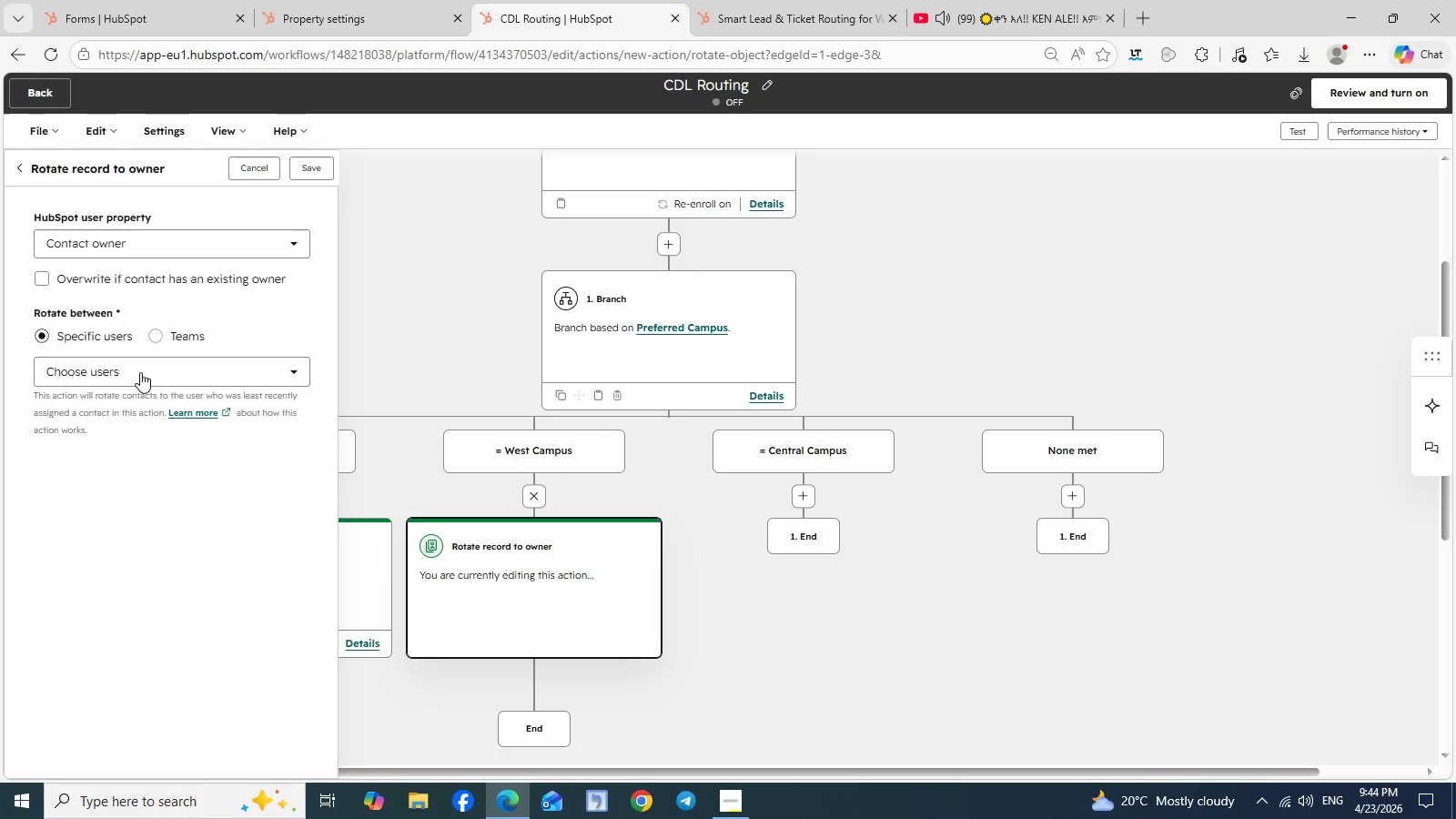 
left_click([158, 370])
 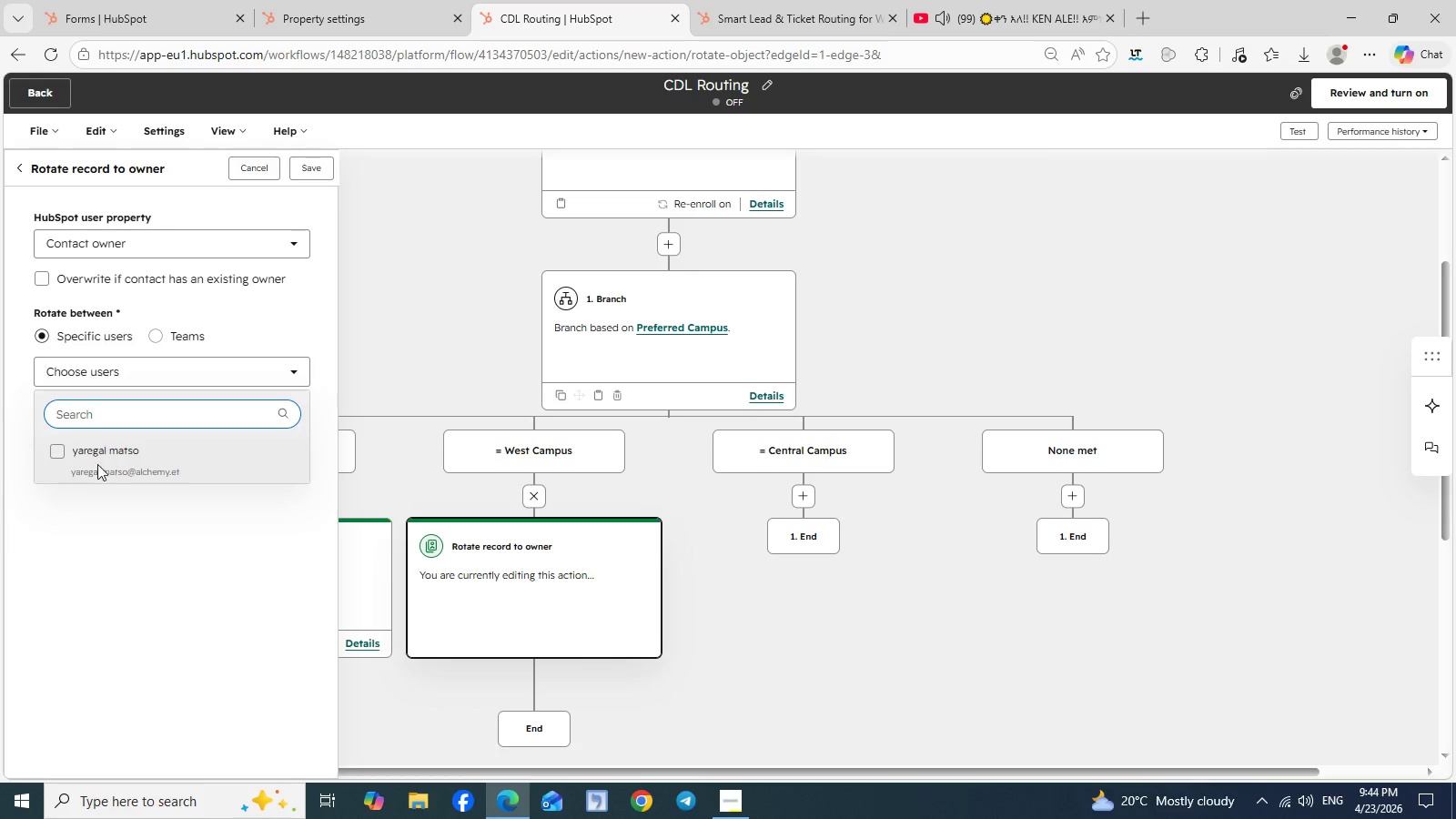 
left_click([95, 467])
 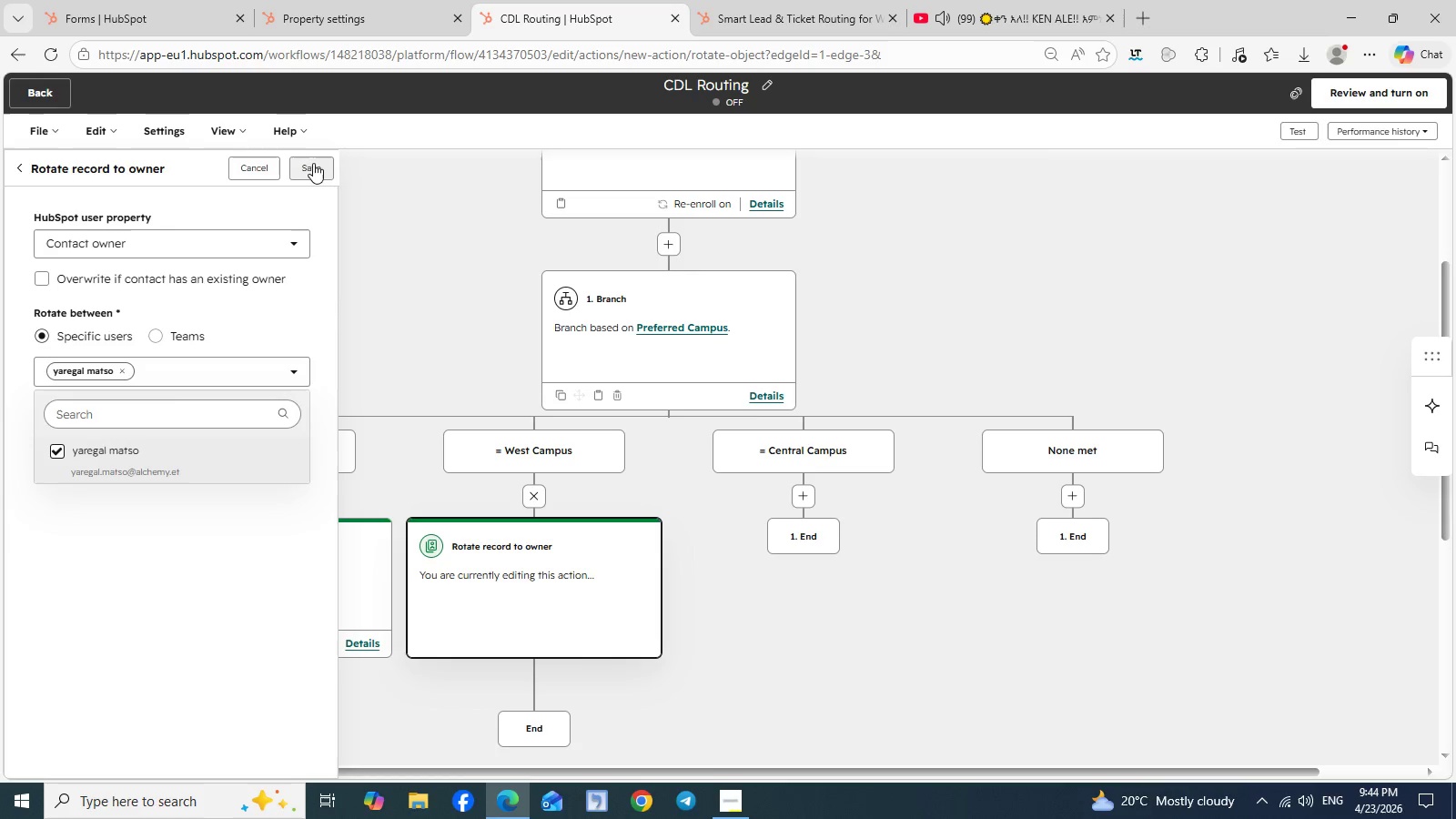 
left_click([318, 164])
 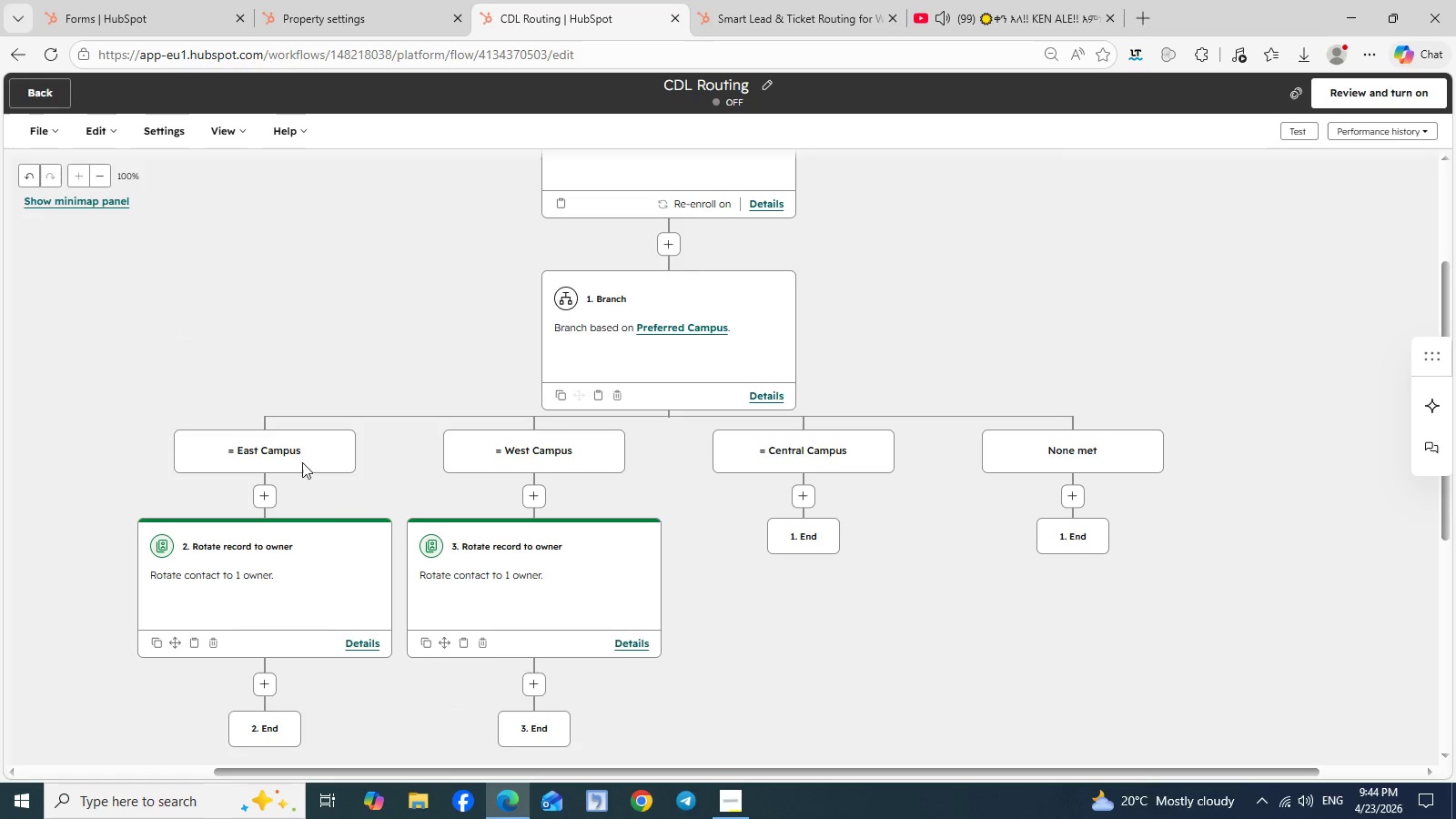 
wait(6.27)
 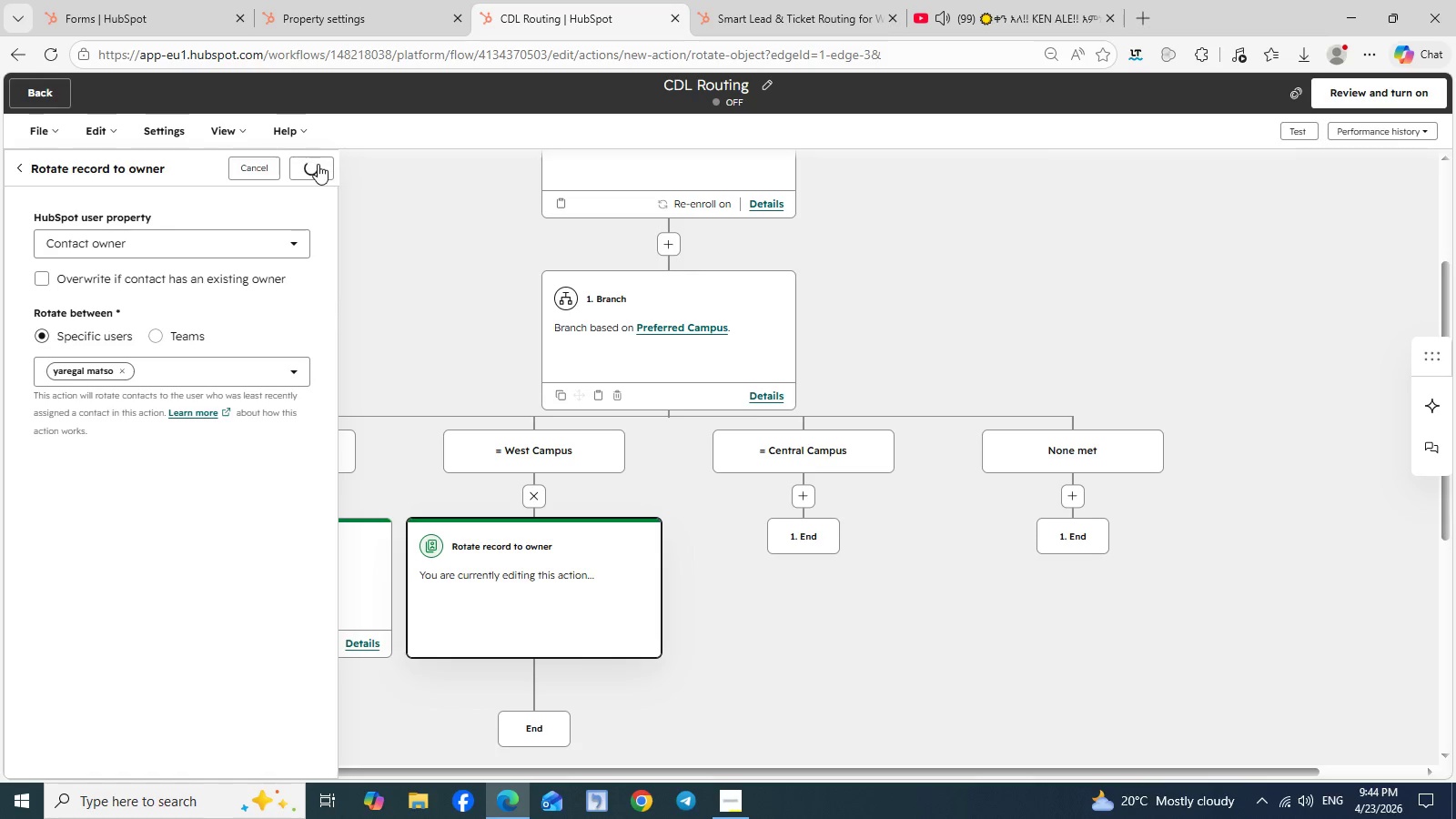 
left_click([799, 498])
 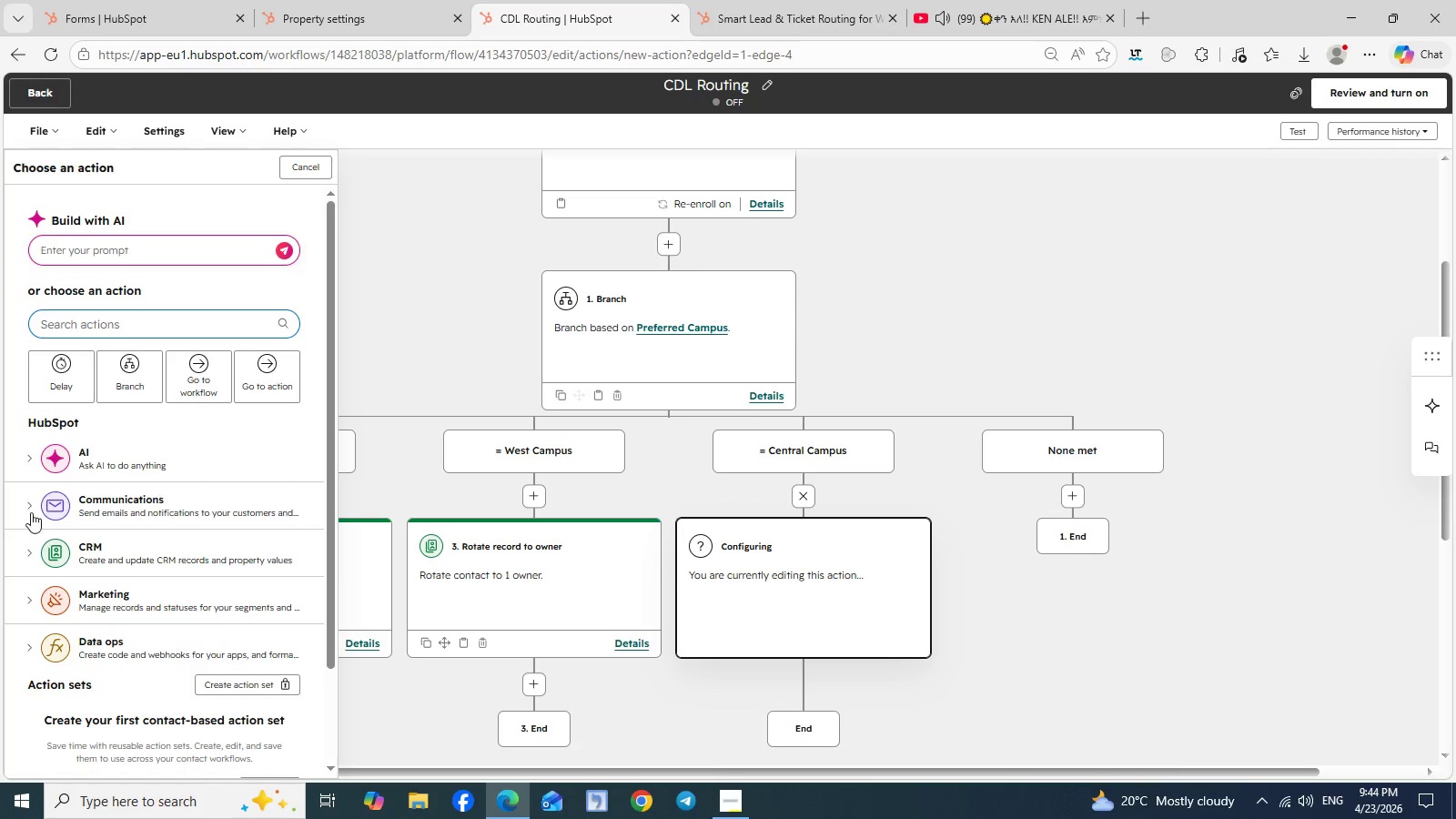 
left_click([32, 547])
 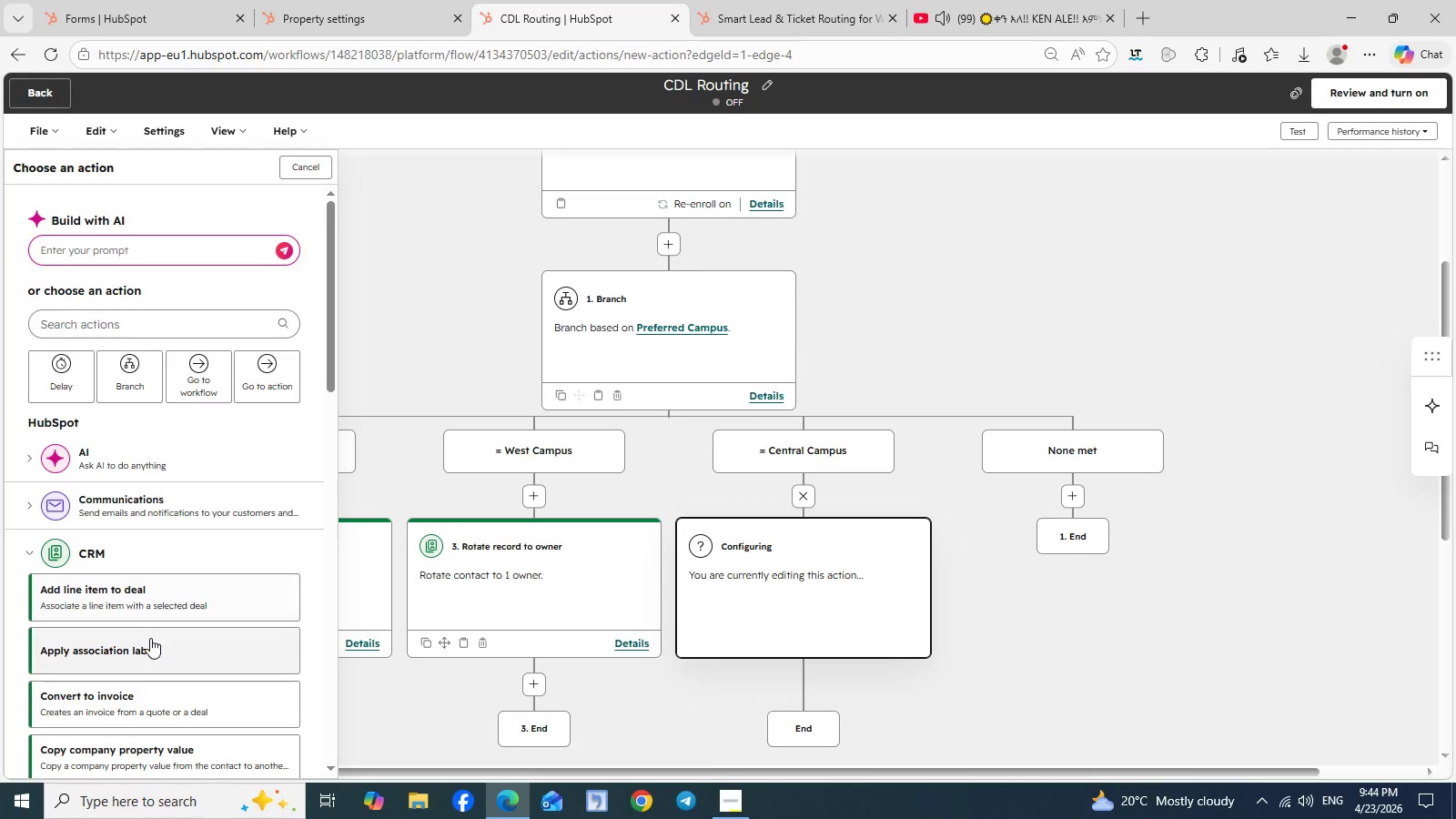 
scroll: coordinate [150, 638], scroll_direction: down, amount: 4.0
 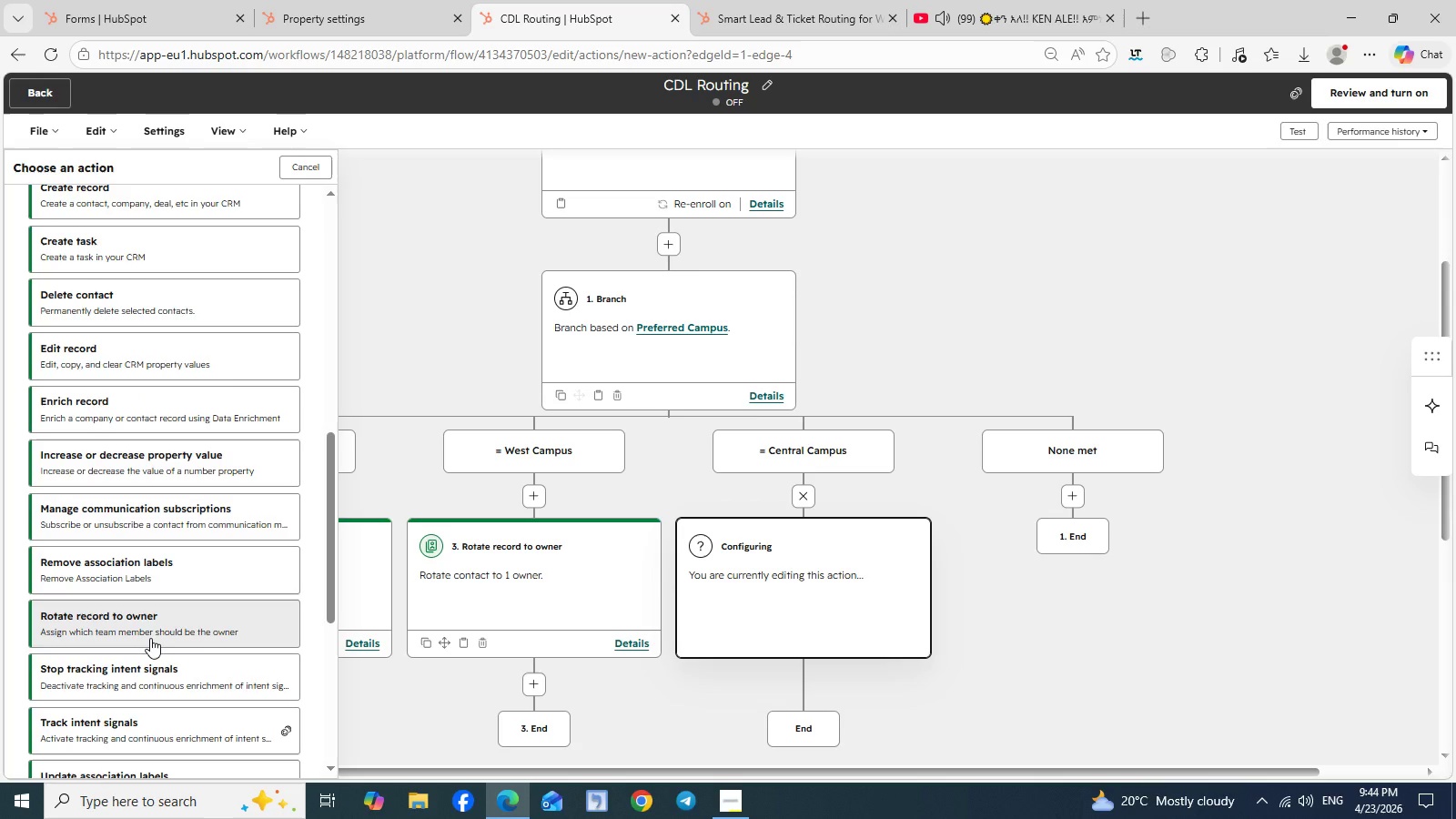 
left_click([137, 623])
 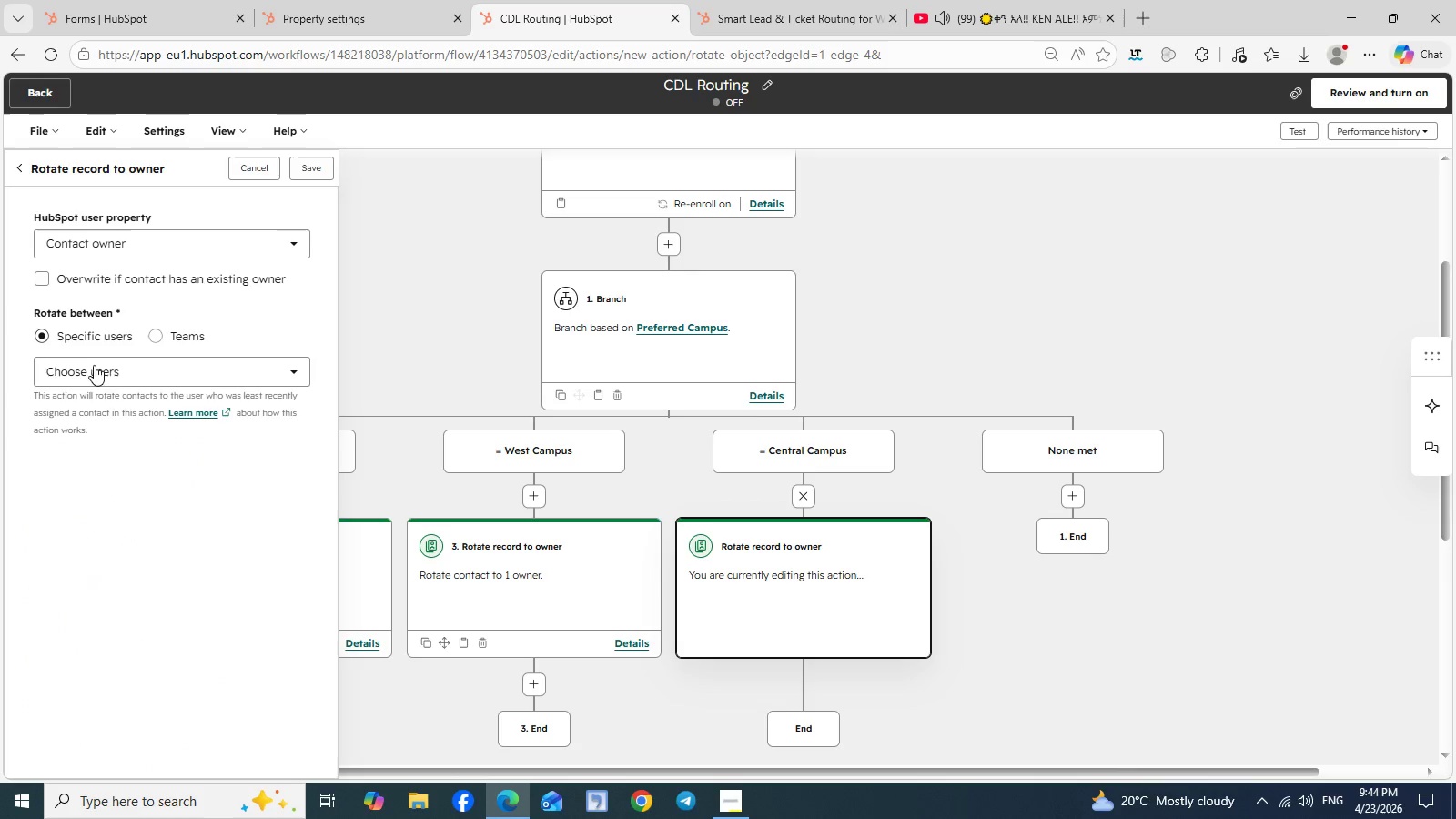 
left_click([118, 370])
 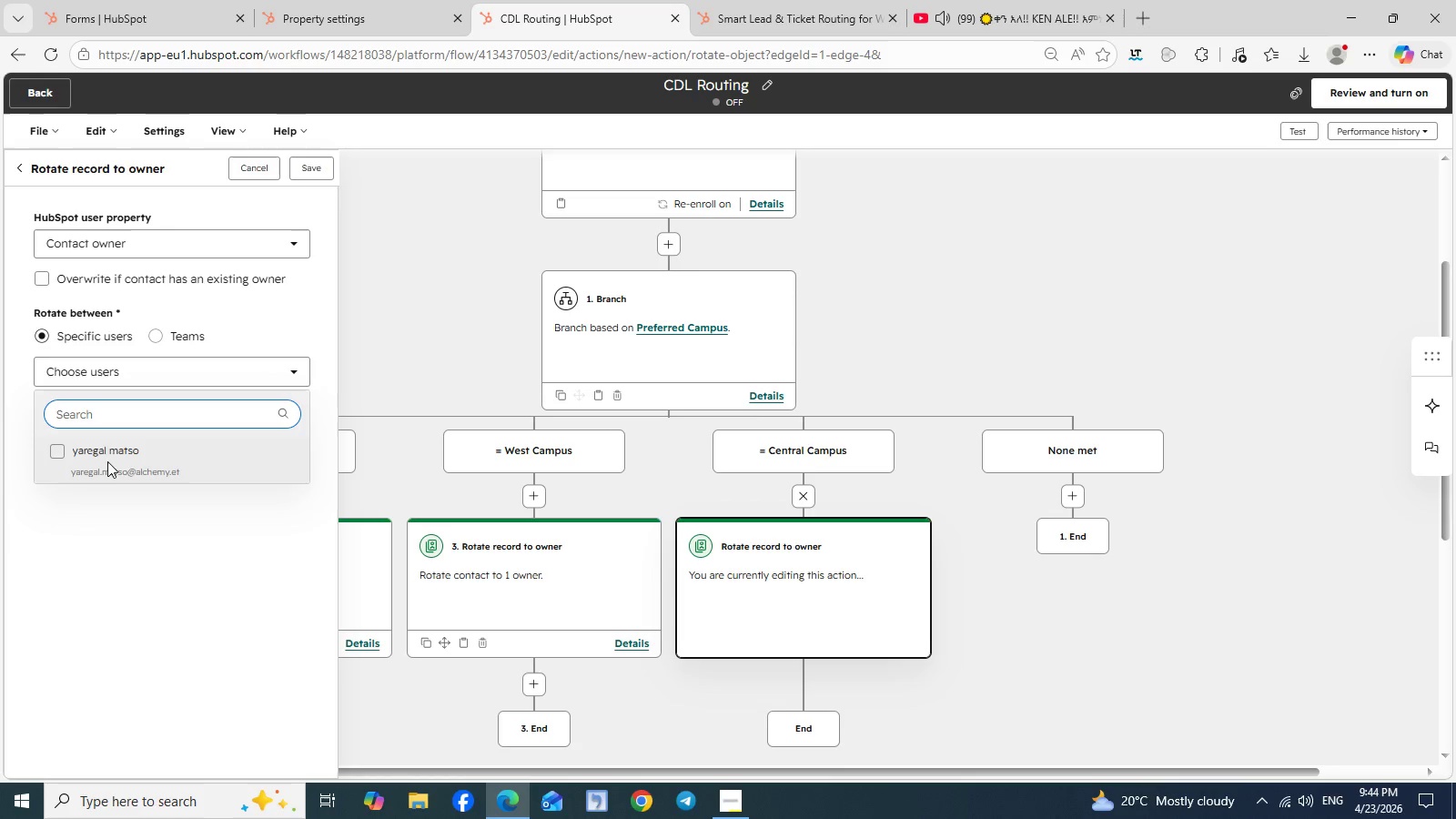 
left_click([106, 464])
 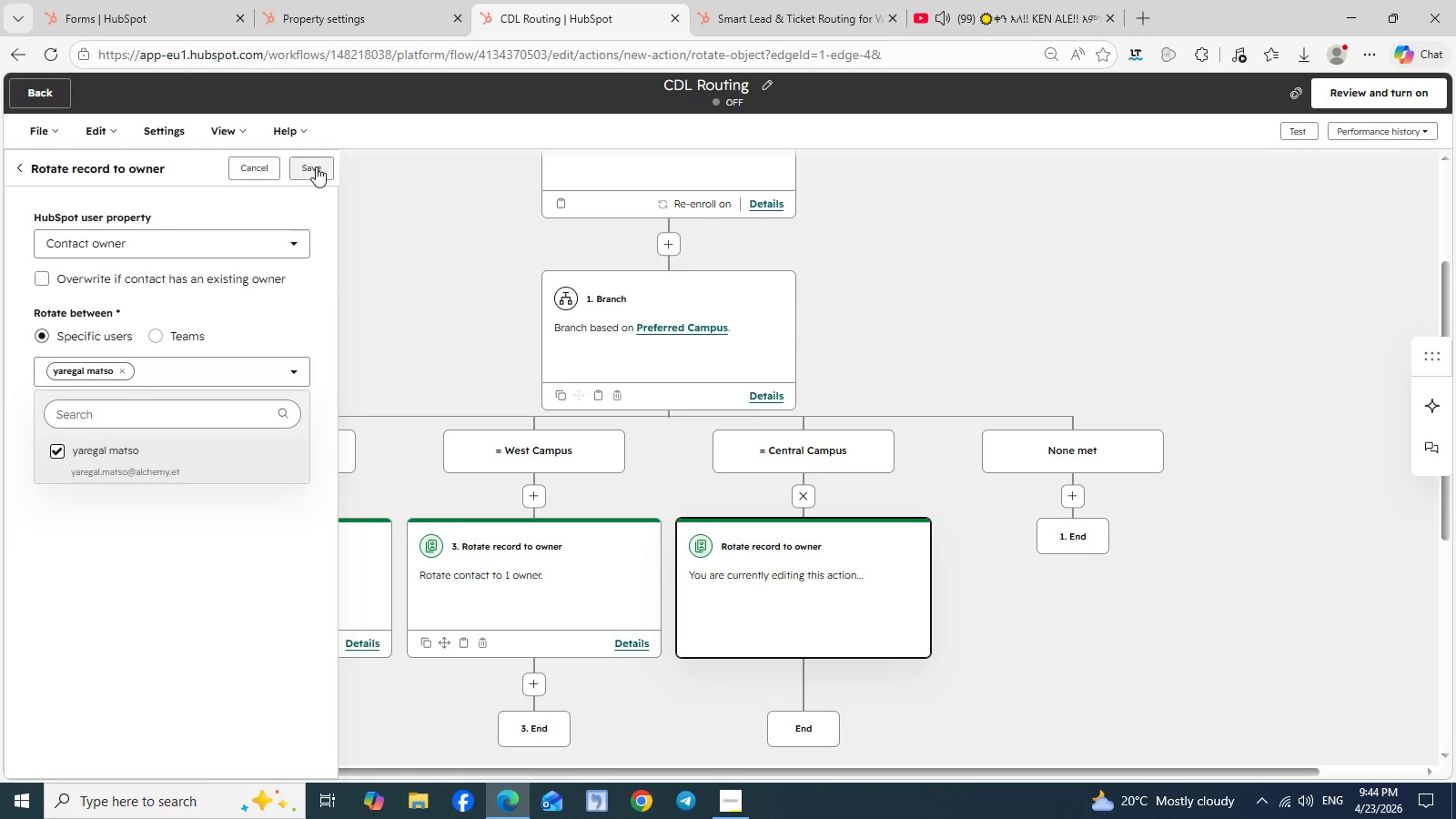 
left_click([317, 167])
 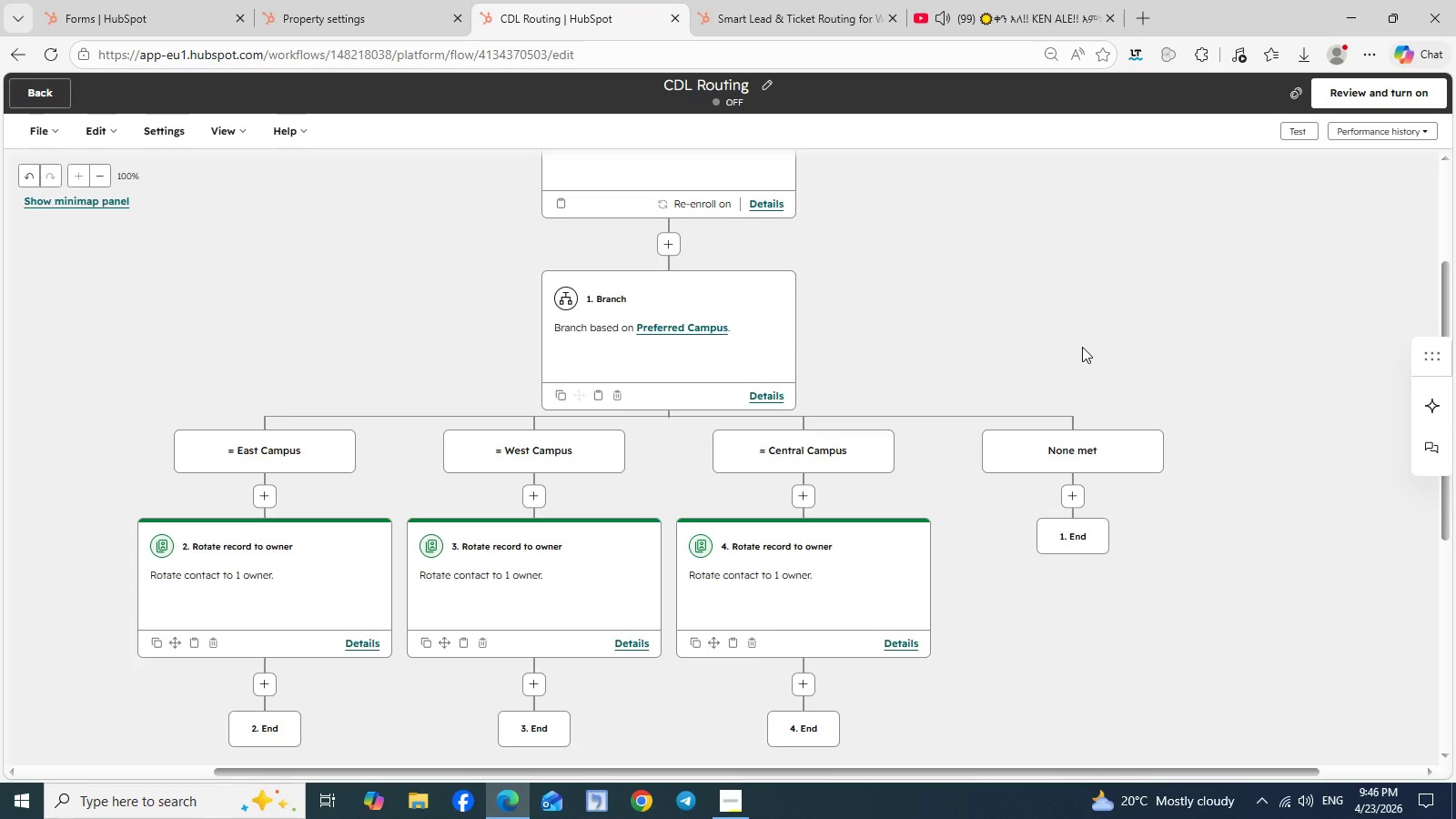 
wait(102.33)
 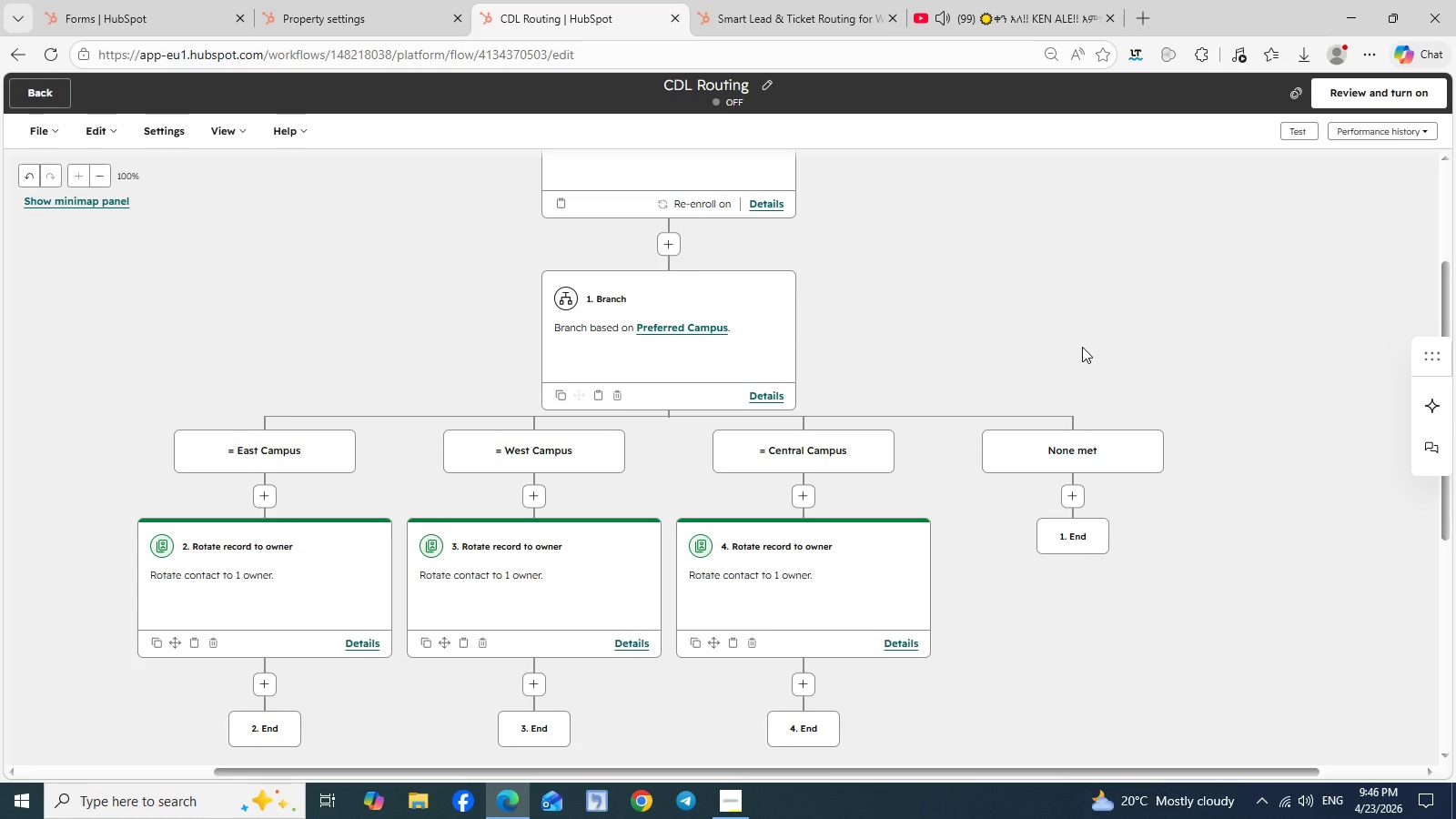 
left_click([773, 1])
 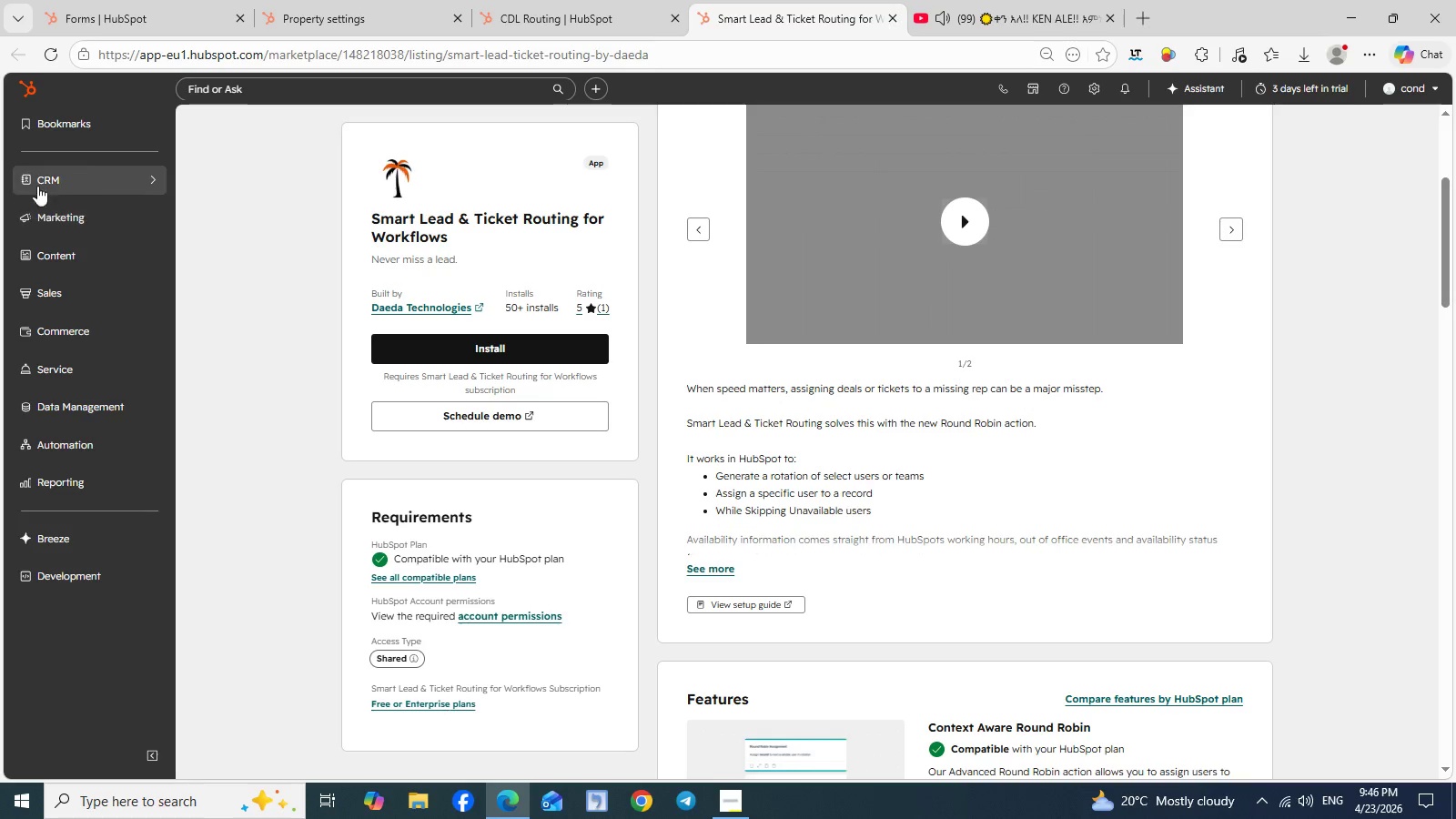 
left_click([147, 183])
 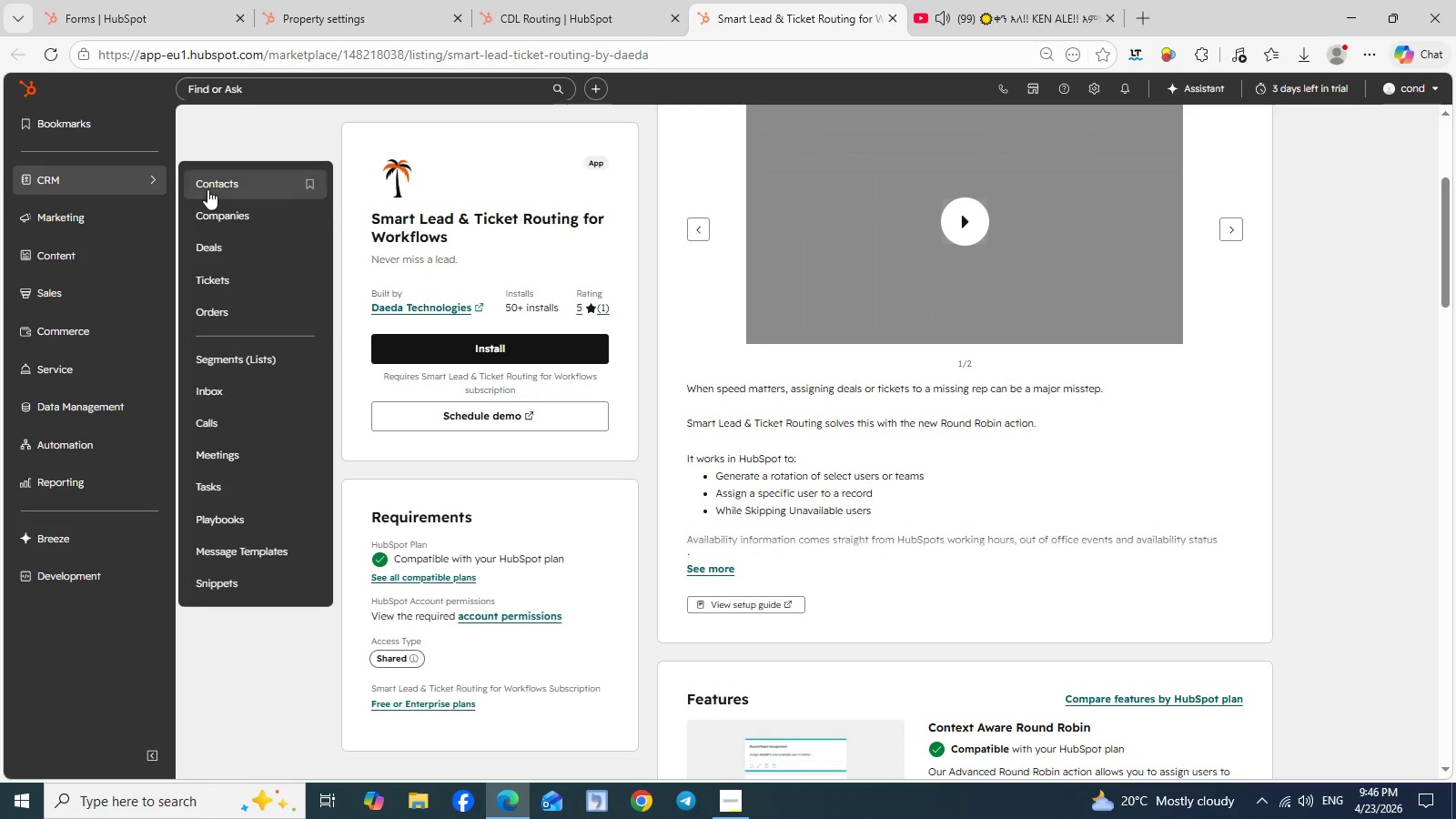 
left_click([220, 187])
 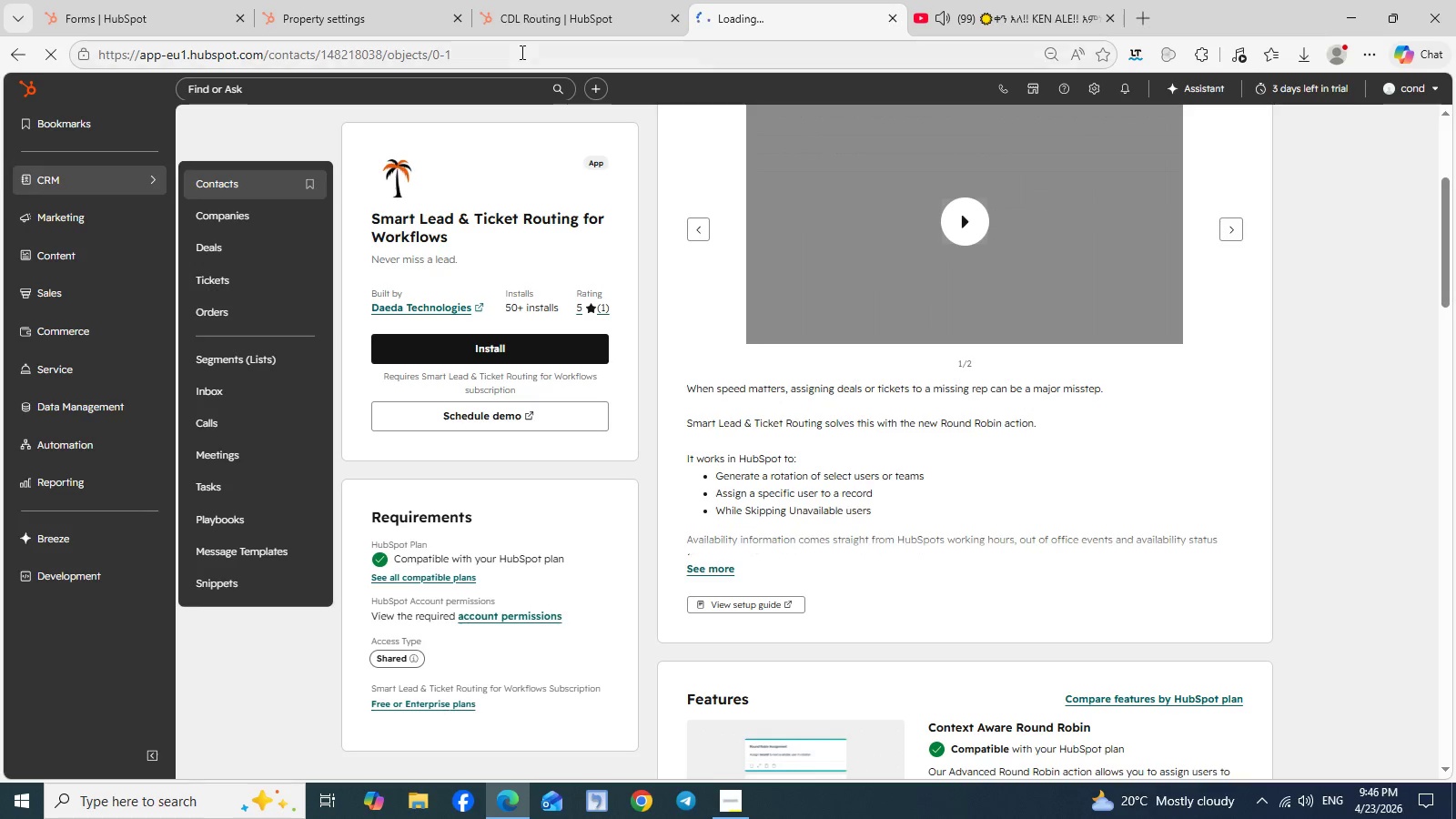 
left_click([576, 25])
 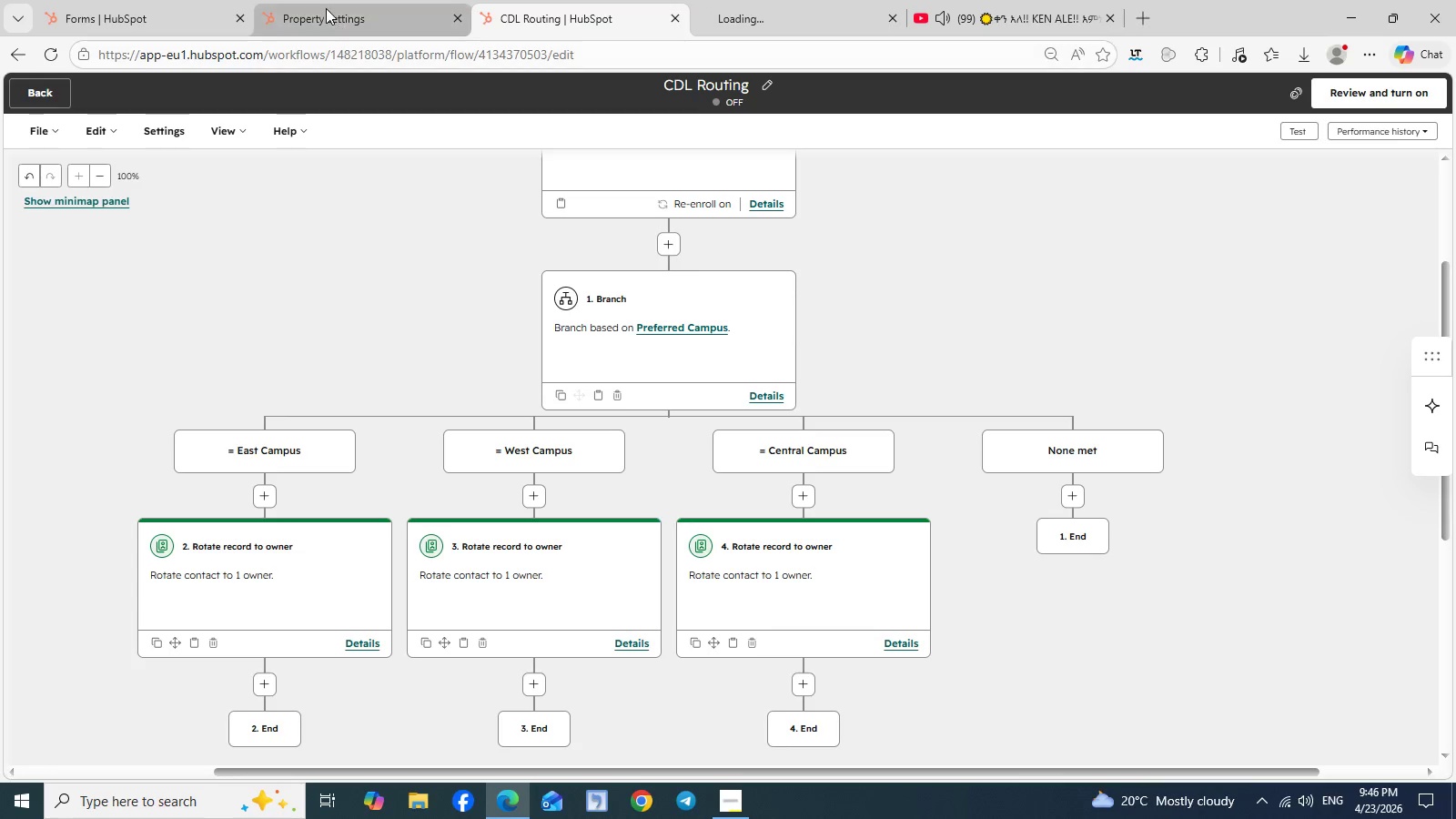 
left_click([326, 8])
 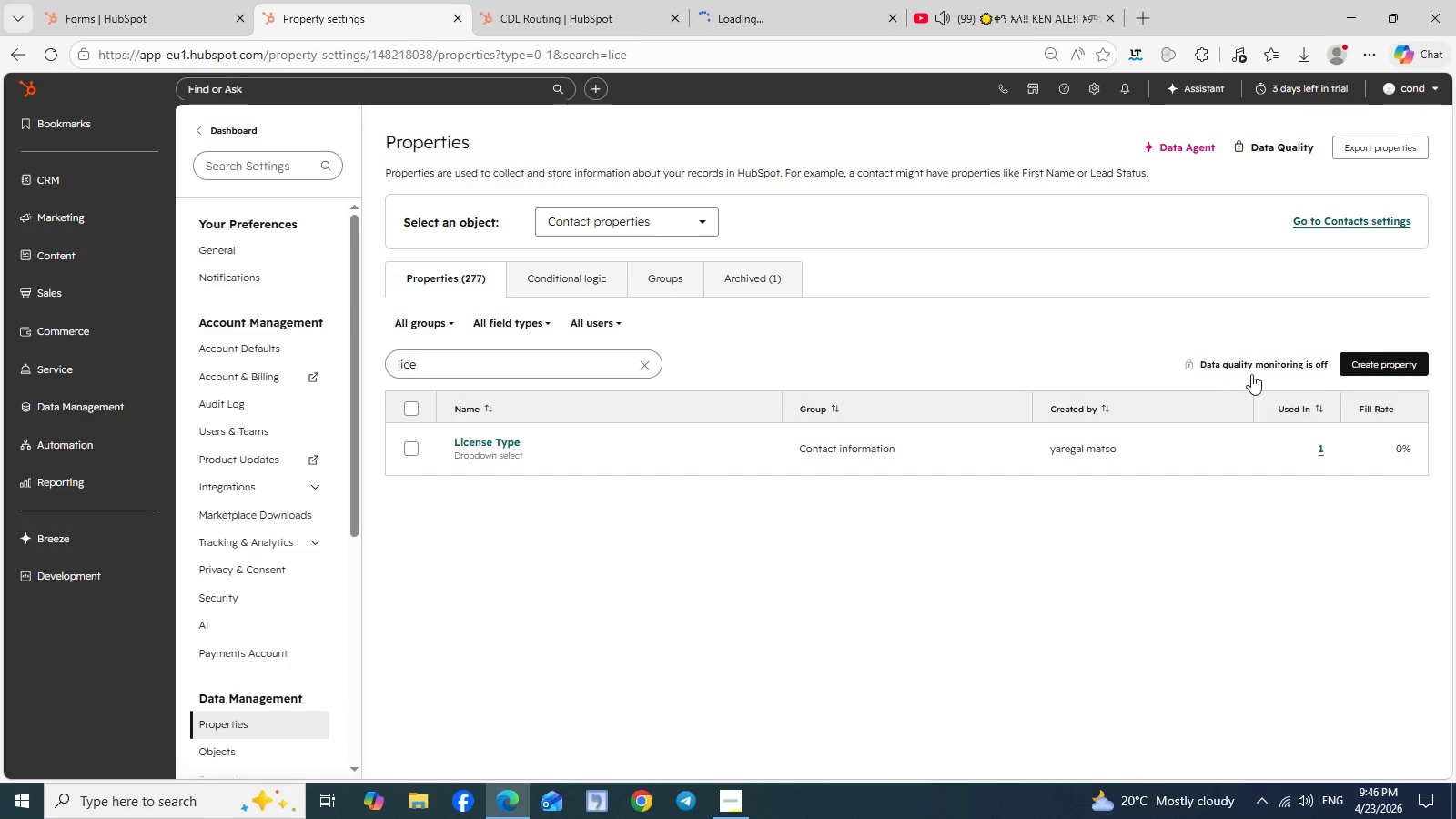 
left_click([1368, 365])
 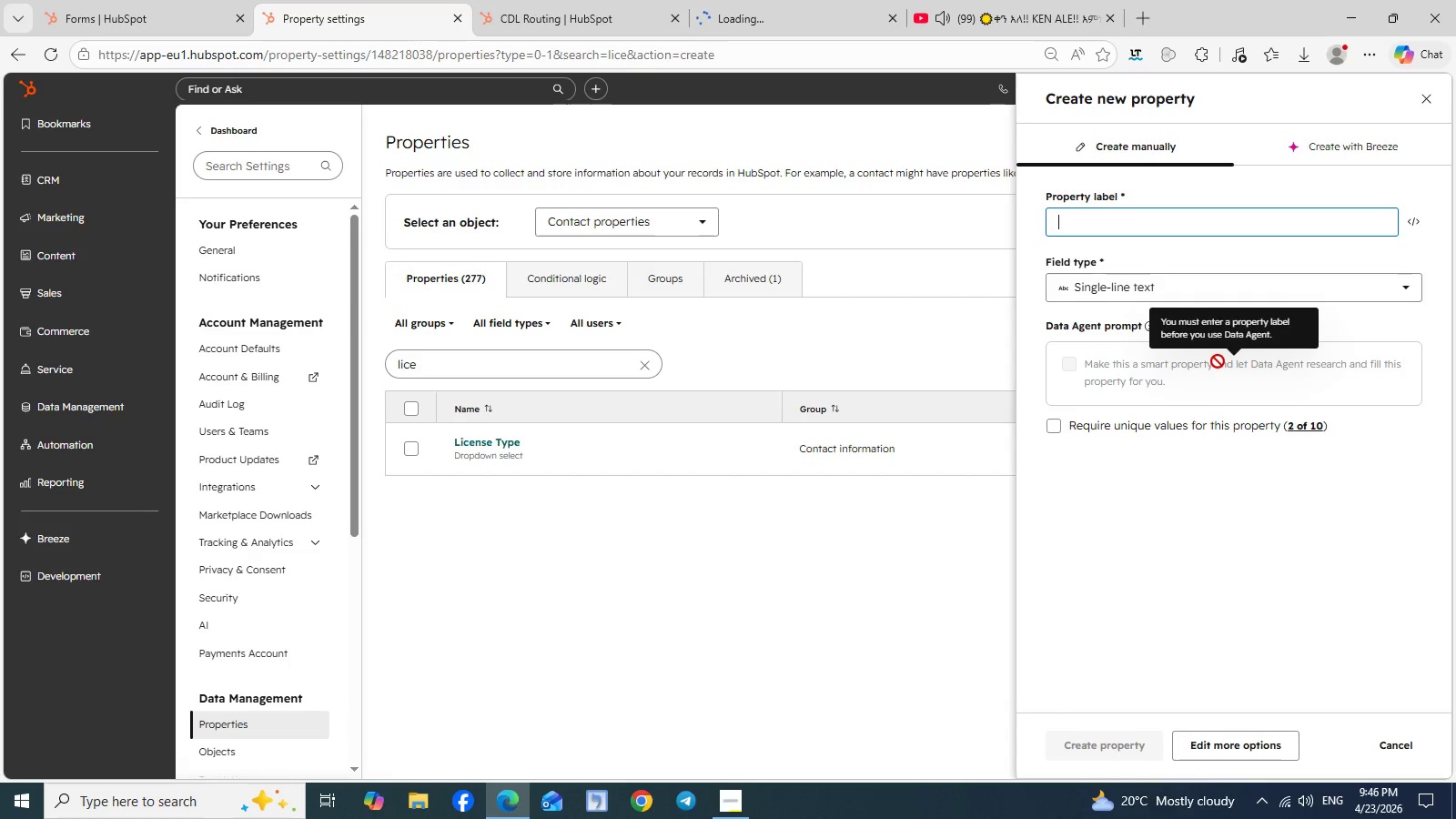 
wait(11.58)
 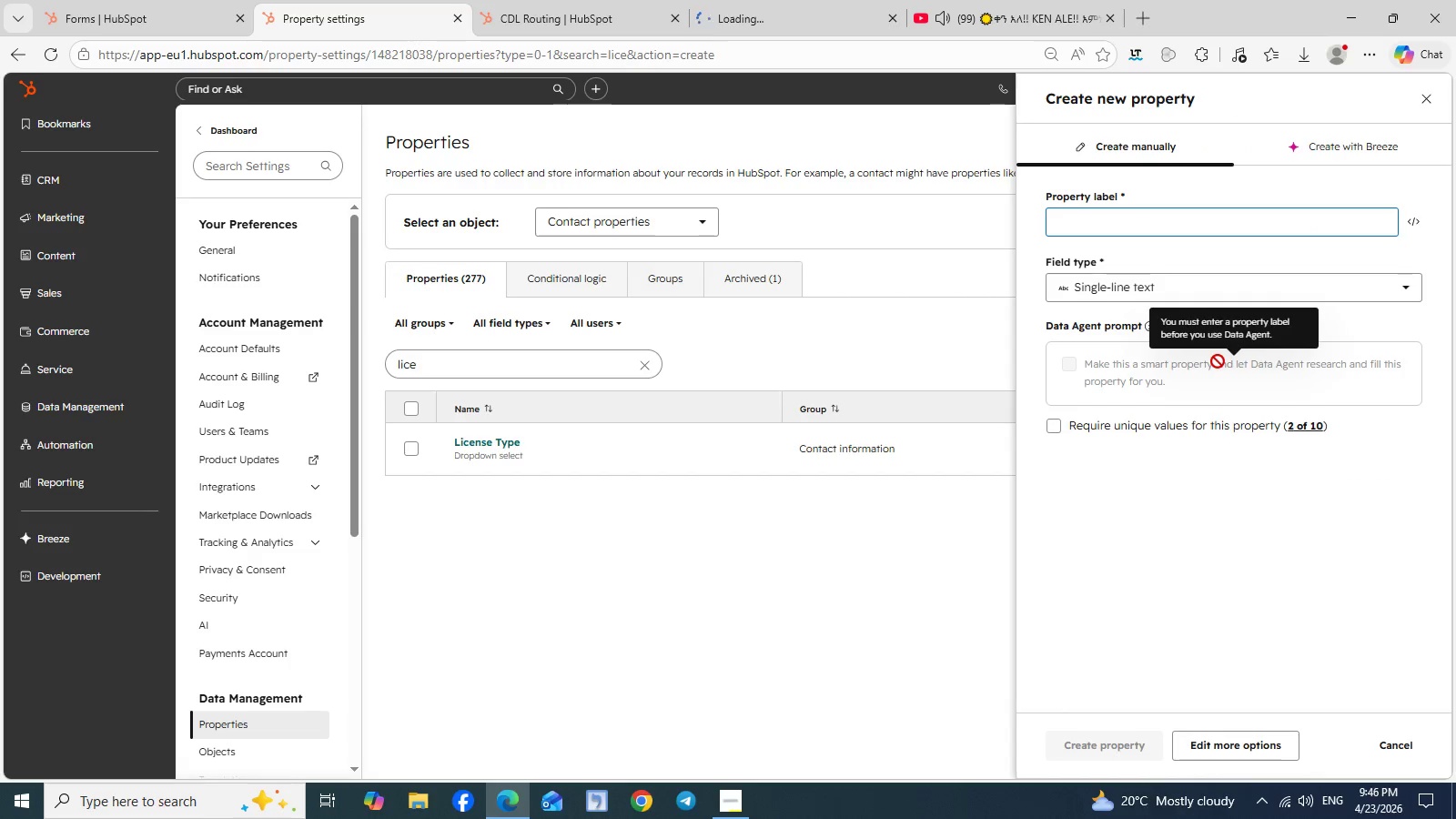 
key(Control+C)
 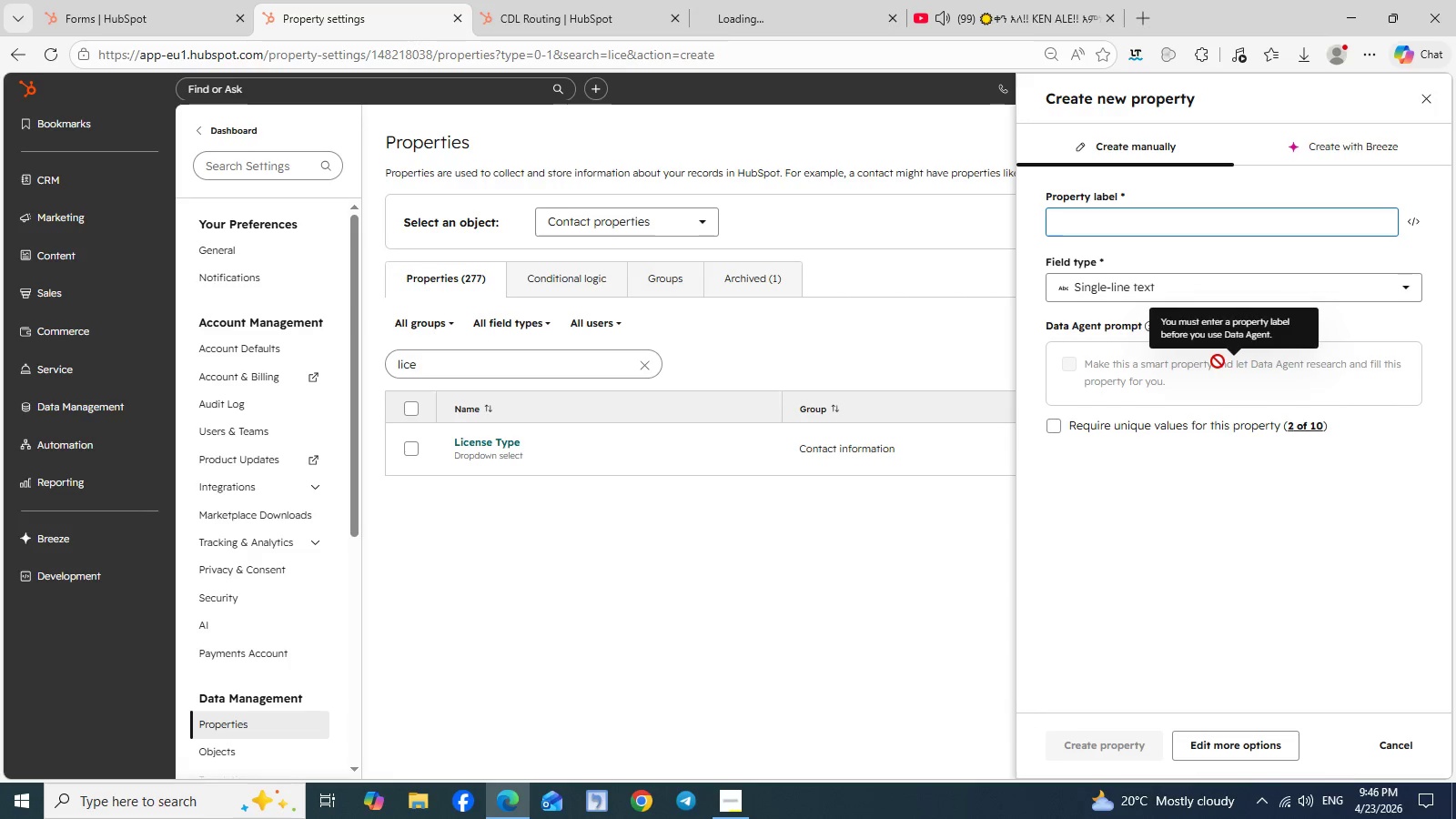 
hold_key(key=ControlLeft, duration=0.34)
 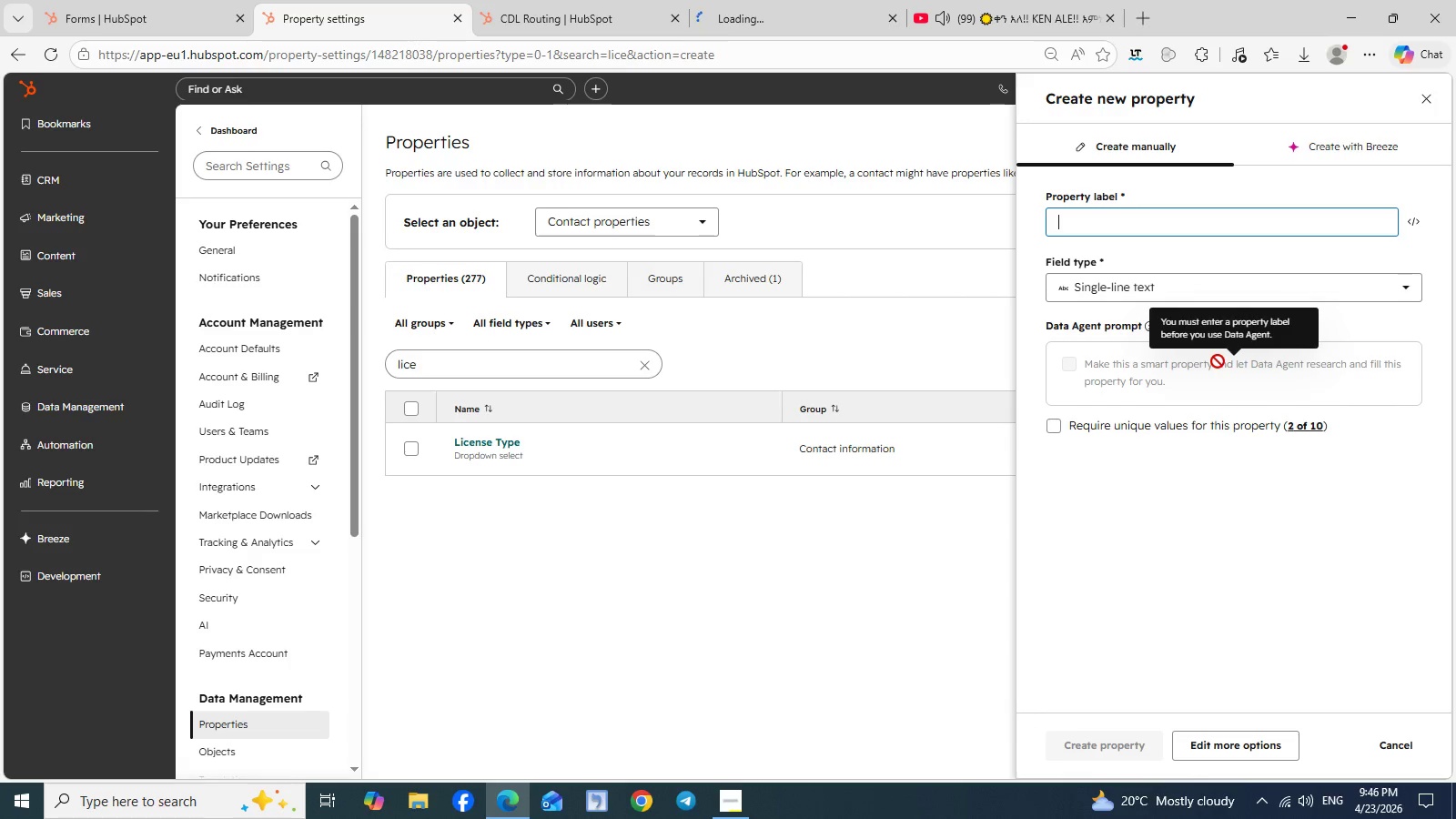 
hold_key(key=ControlLeft, duration=0.84)
 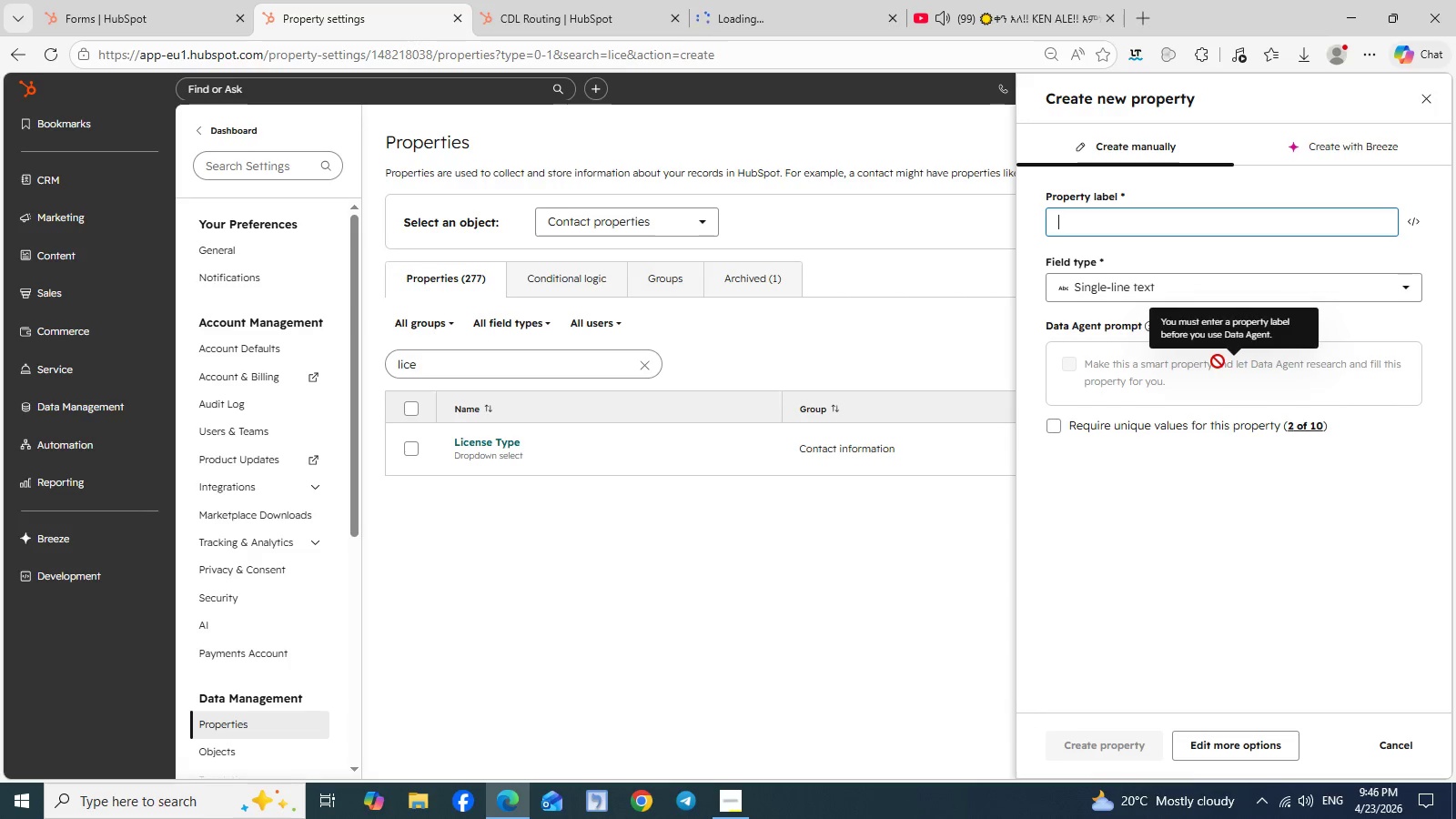 
hold_key(key=C, duration=0.31)
 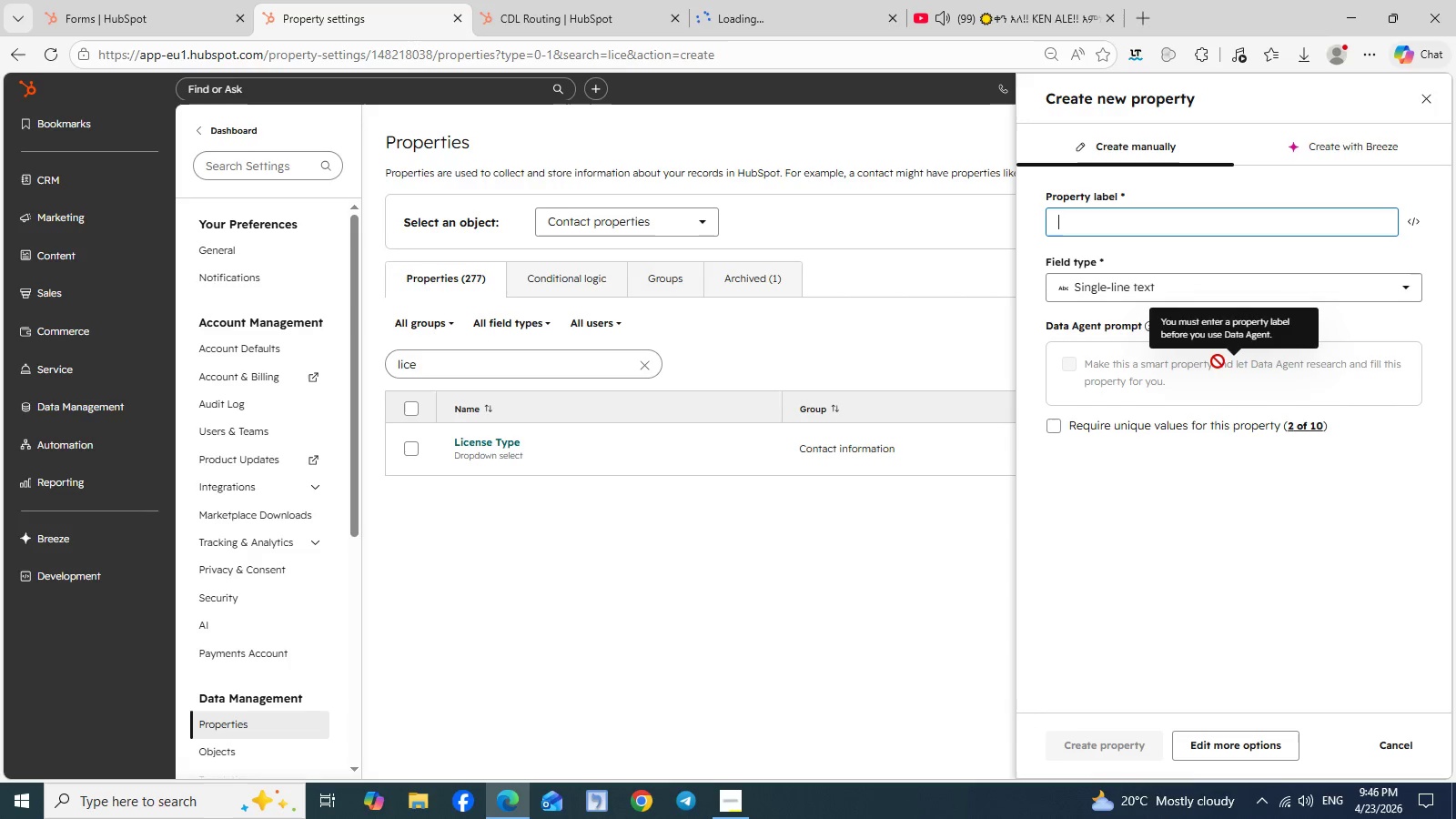 
type(Contact Owner)
 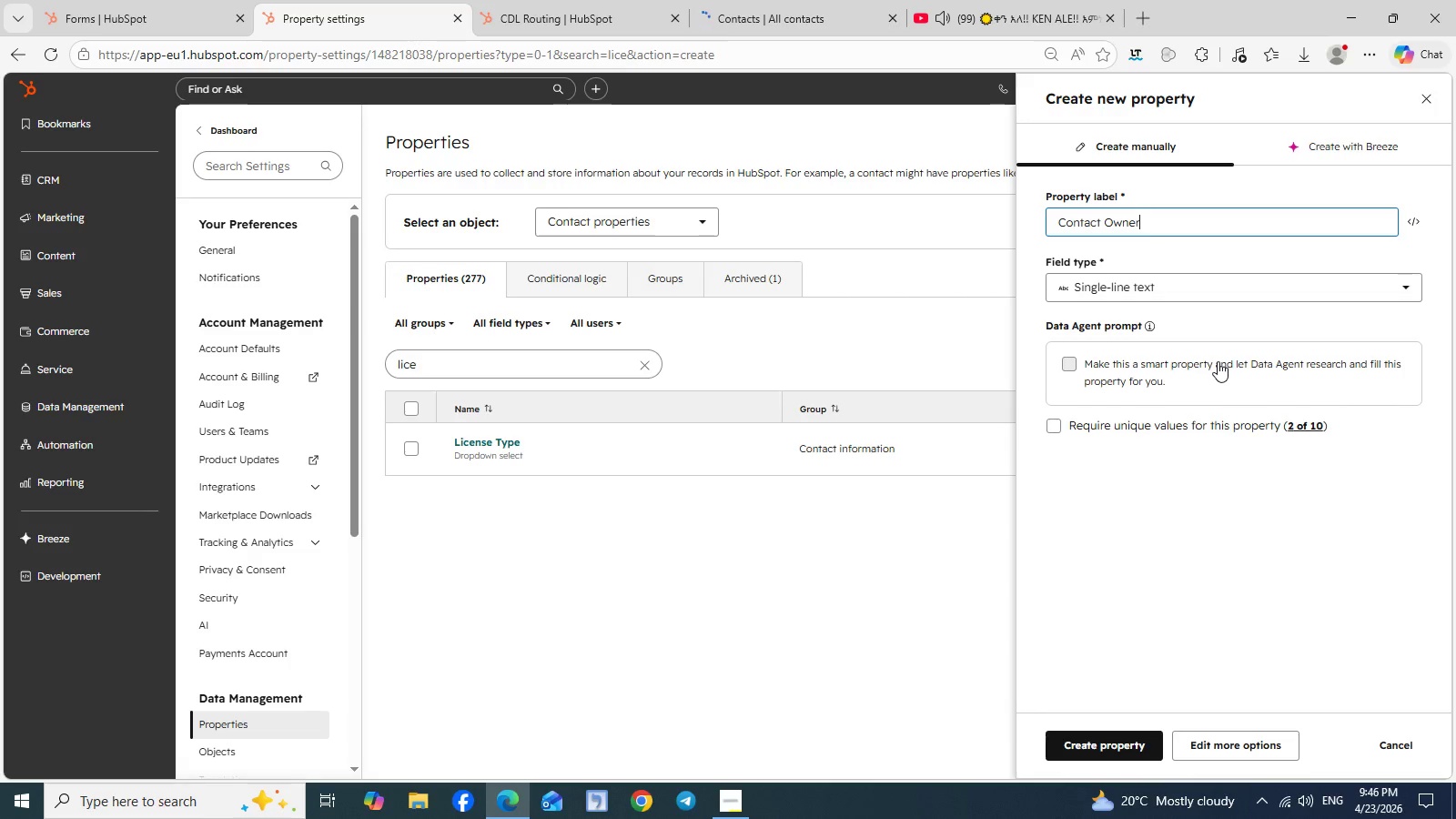 
left_click([1246, 291])
 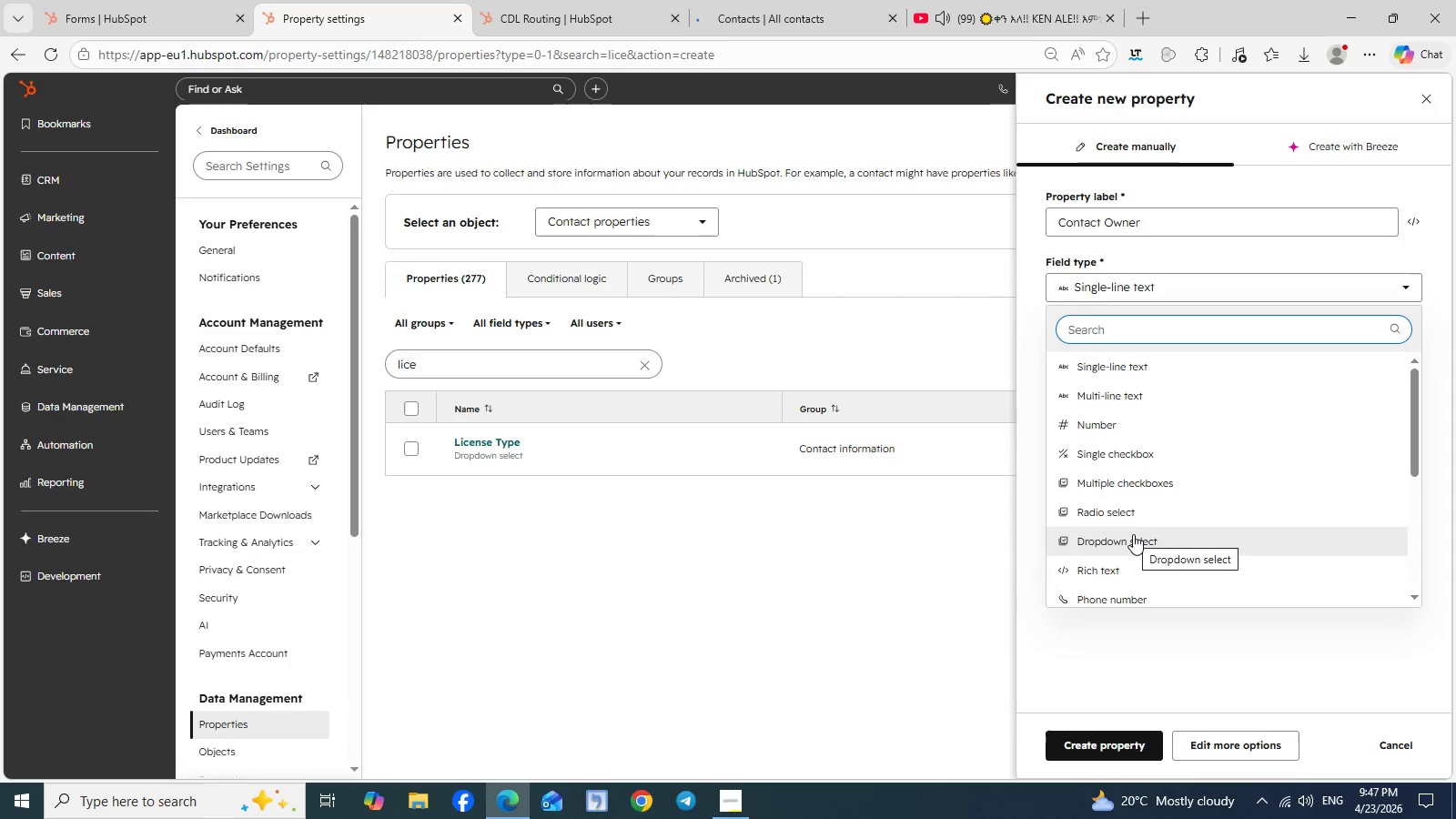 
left_click([1133, 534])
 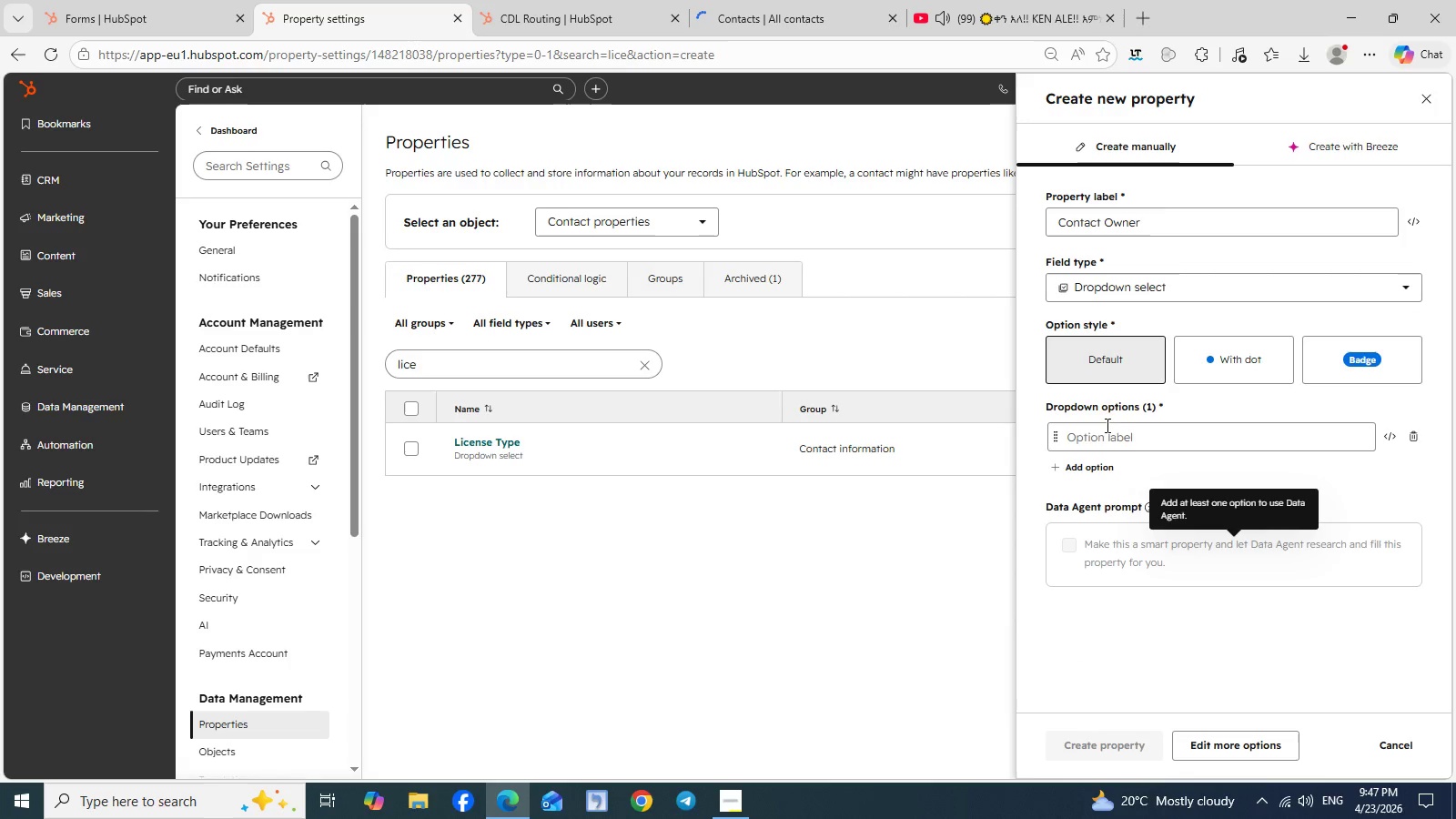 
left_click([1100, 430])
 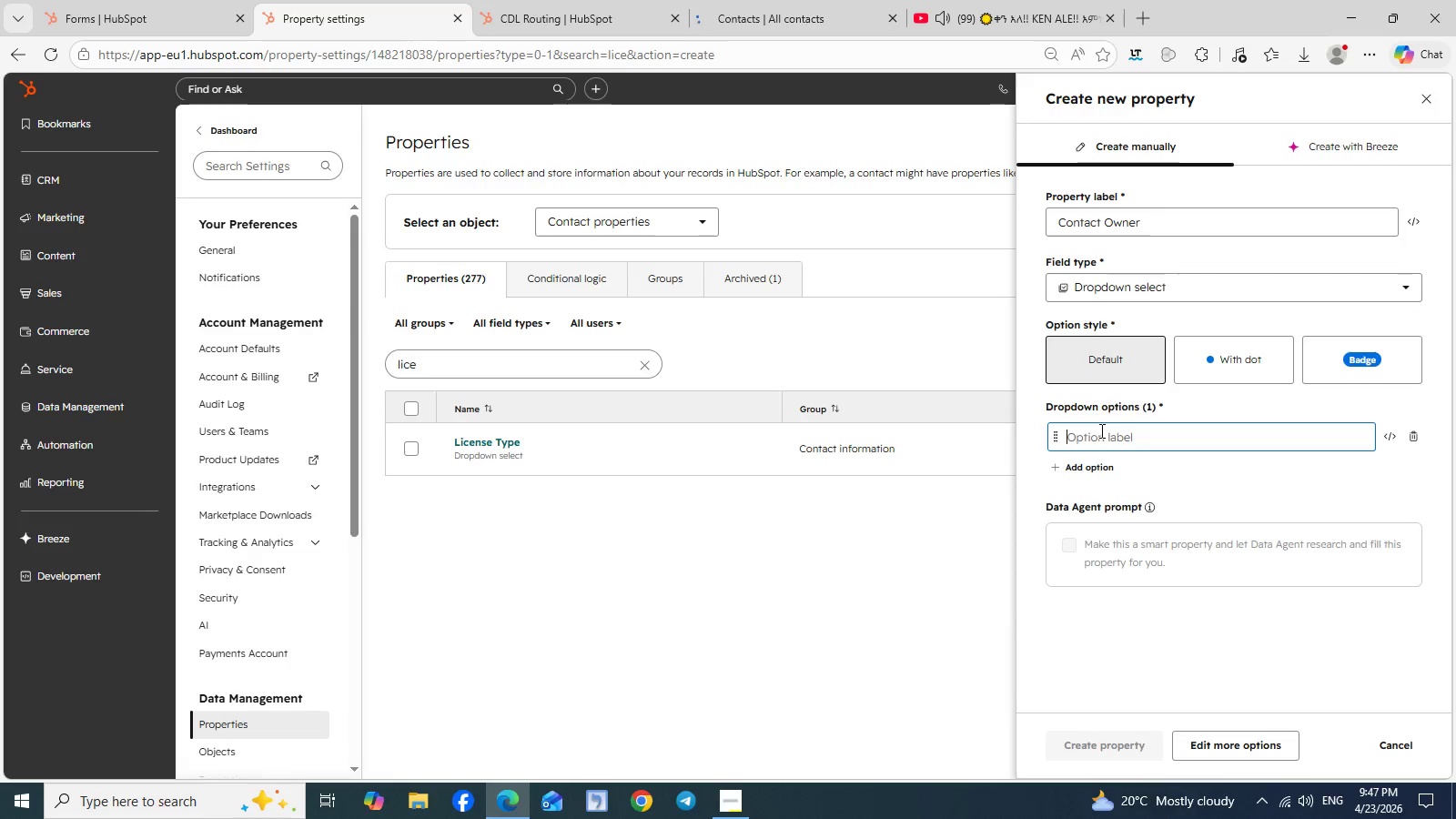 
type(Officer A)
 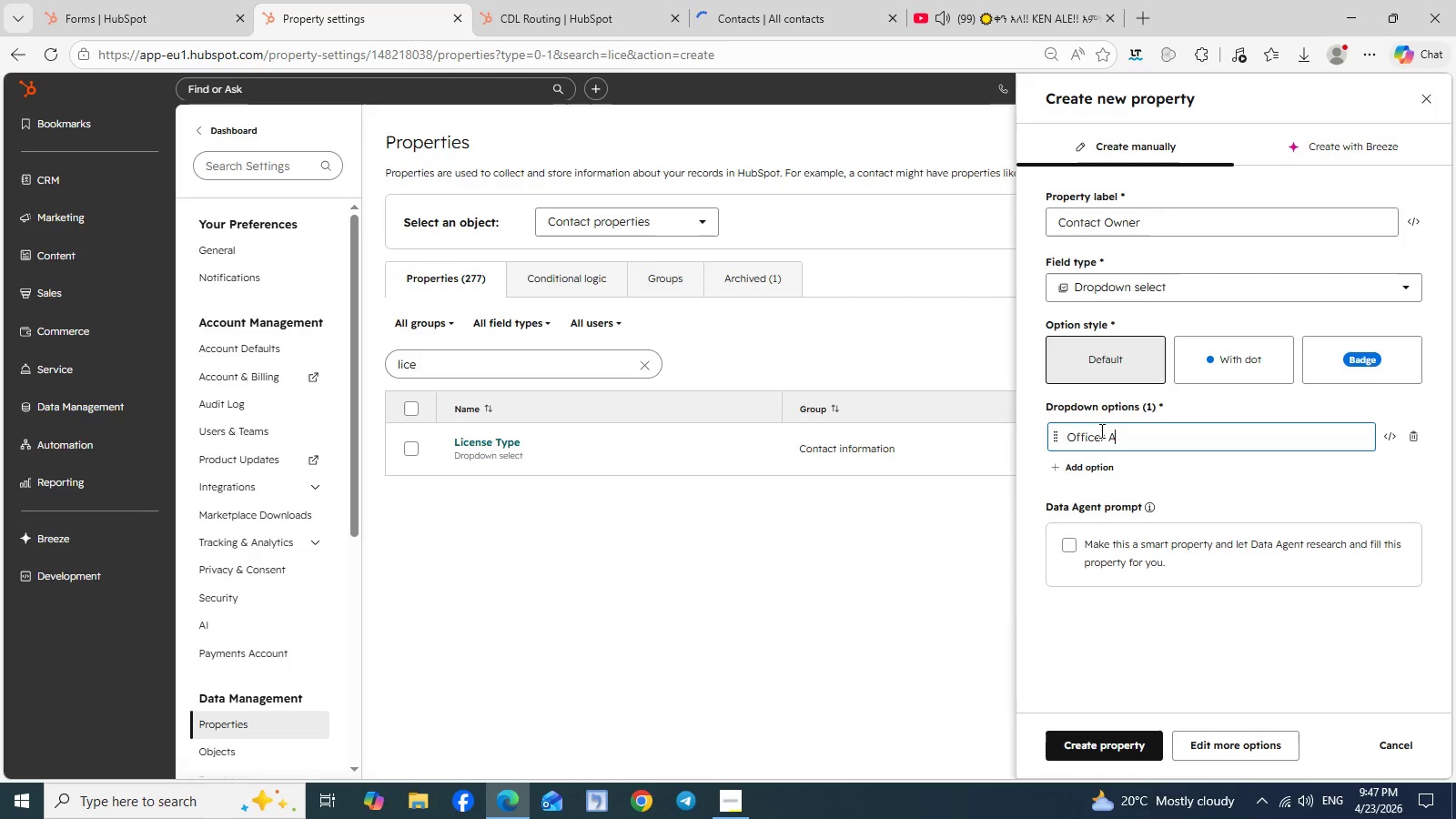 
left_click([1062, 466])
 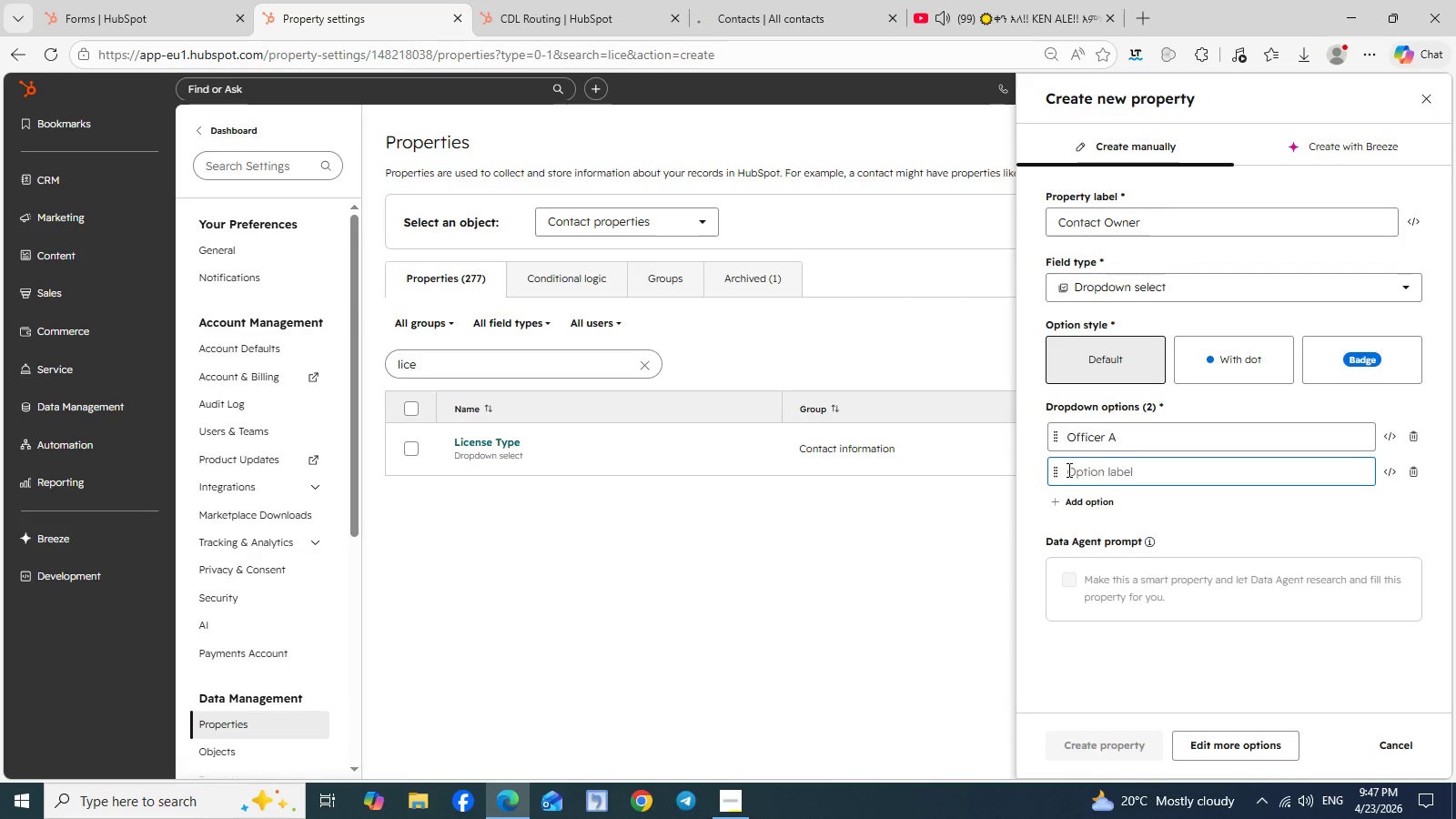 
type(Officer B)
 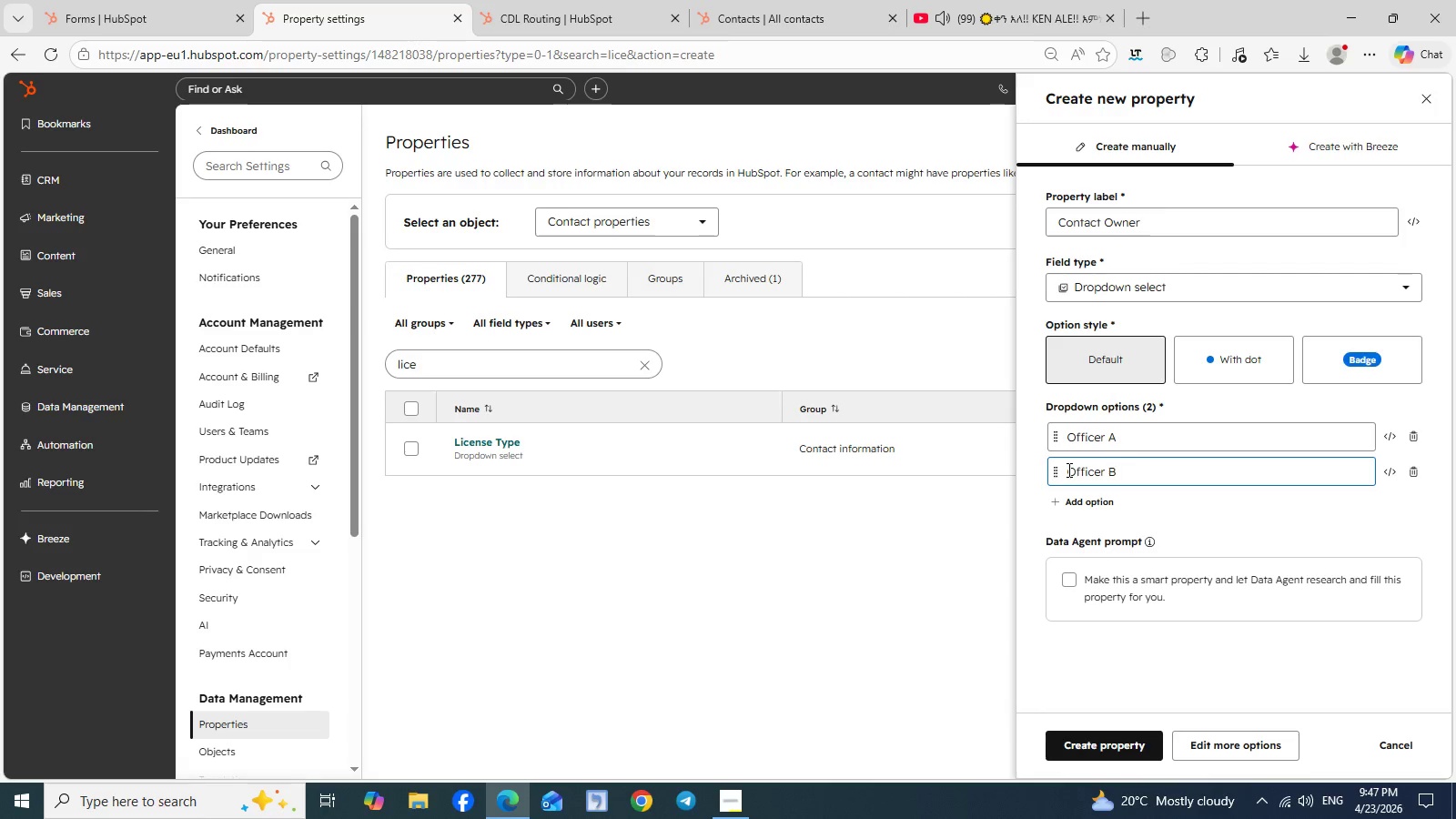 
left_click([1060, 501])
 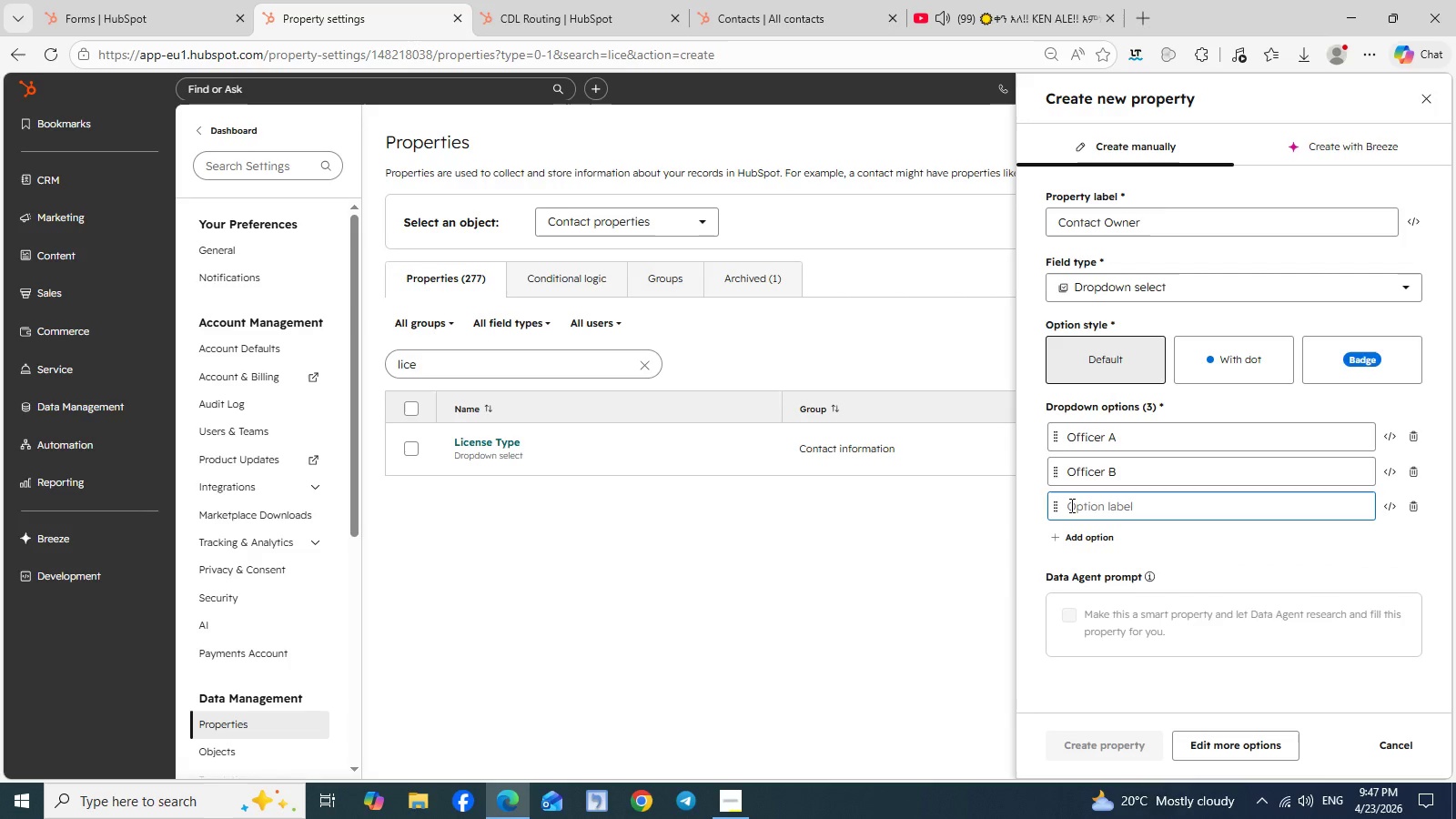 
left_click([1070, 505])
 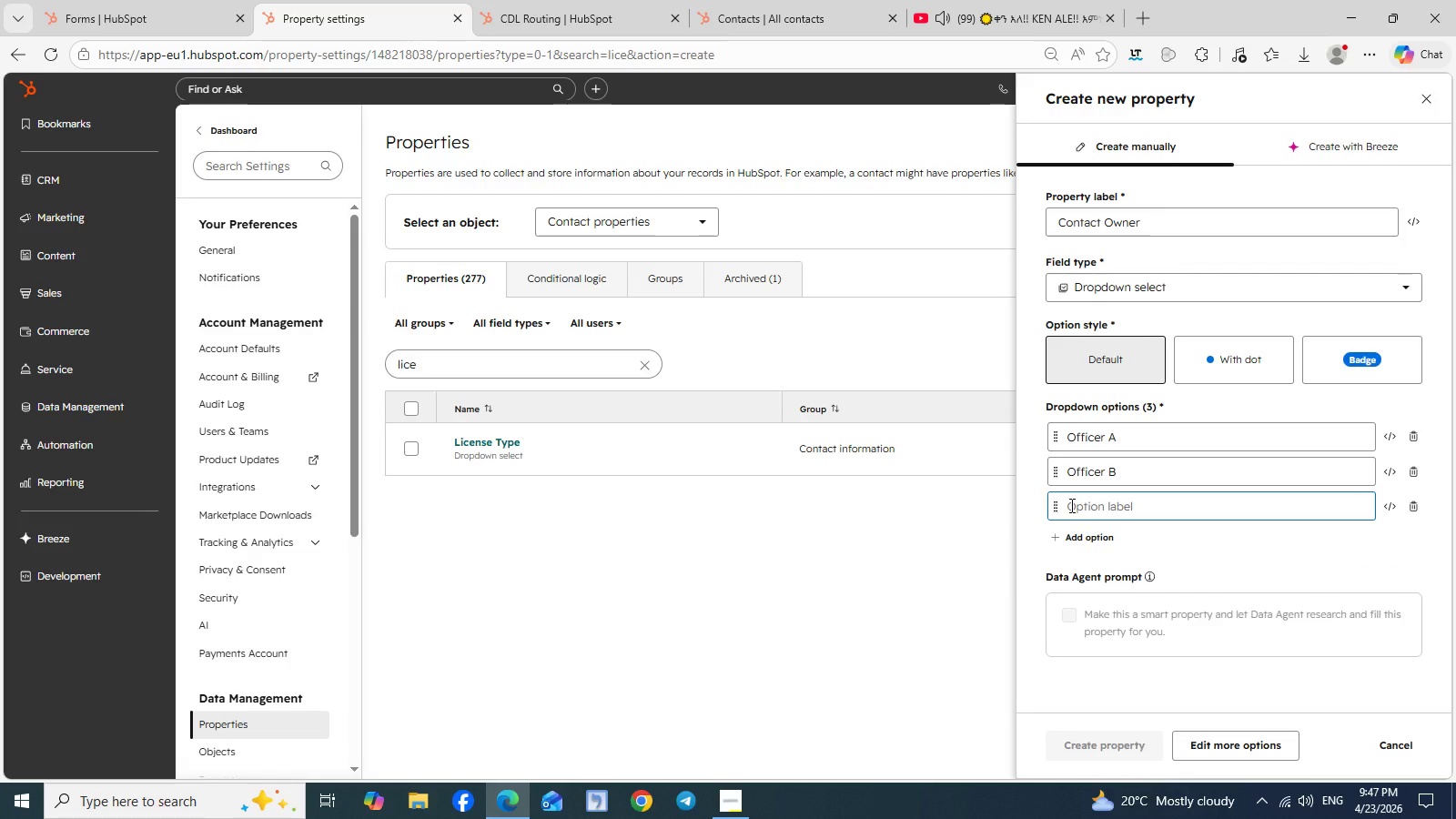 
key(Shift+ShiftRight)
 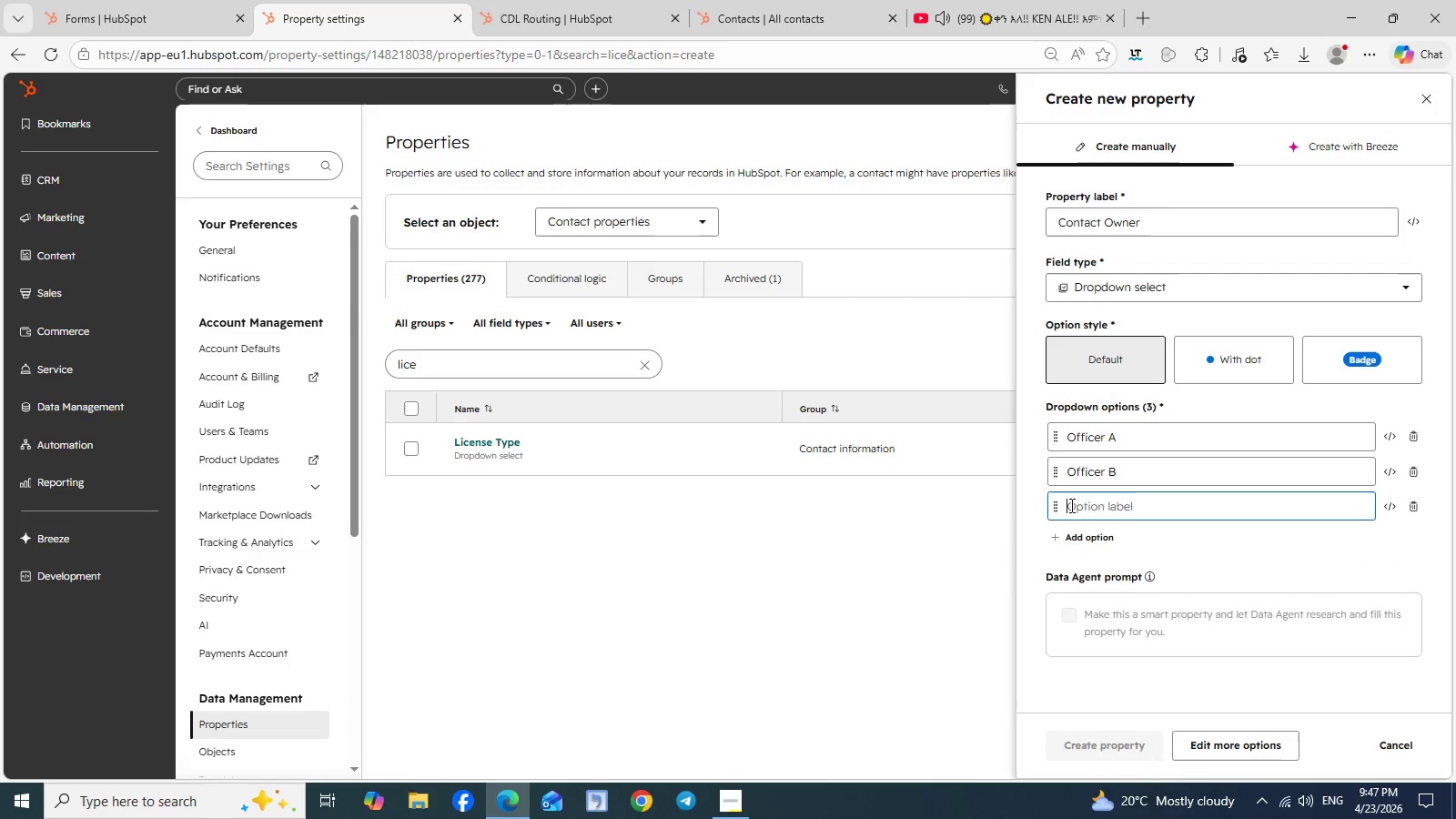 
key(O)
 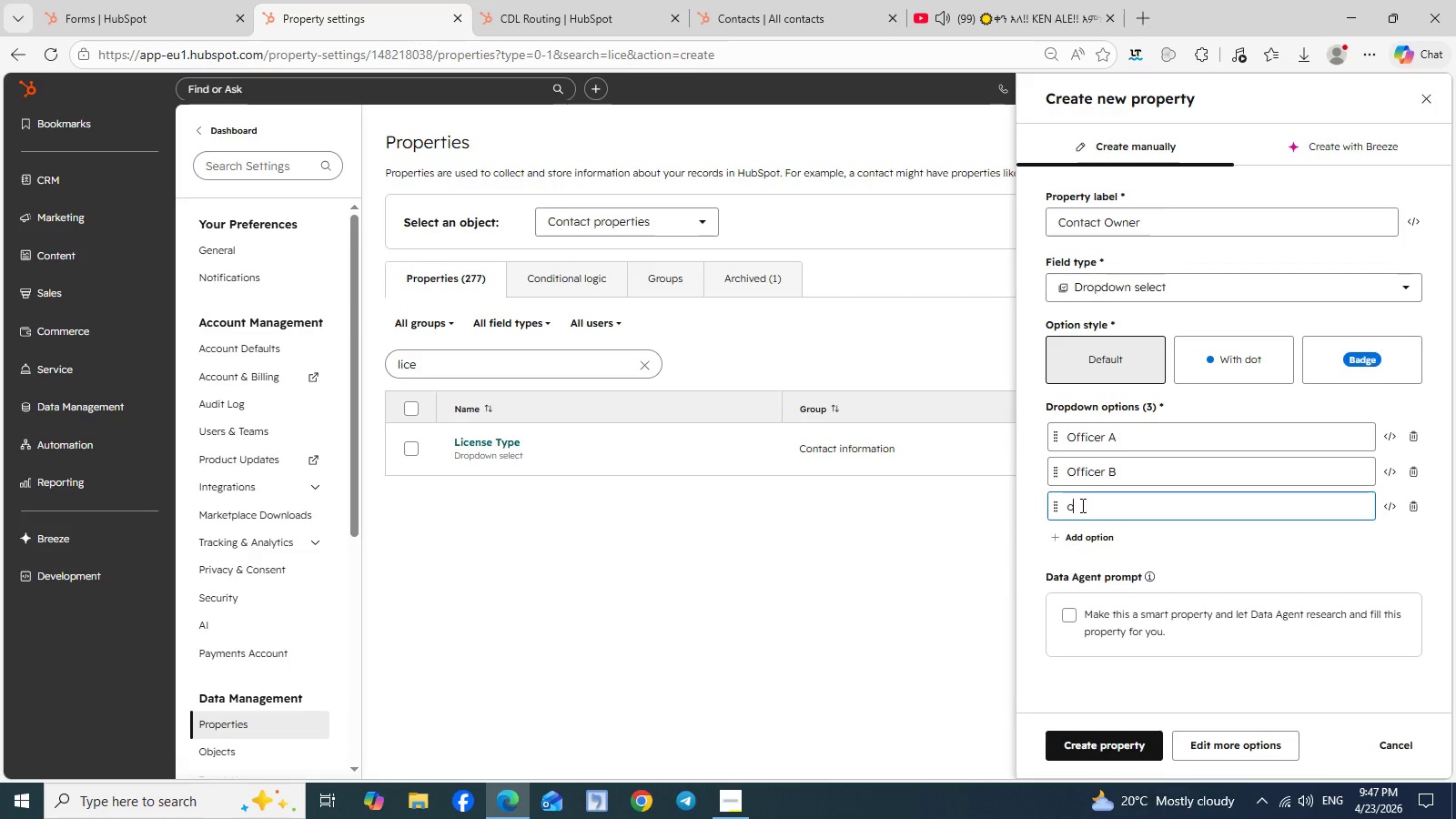 
key(Backspace)
type(Officer C)
 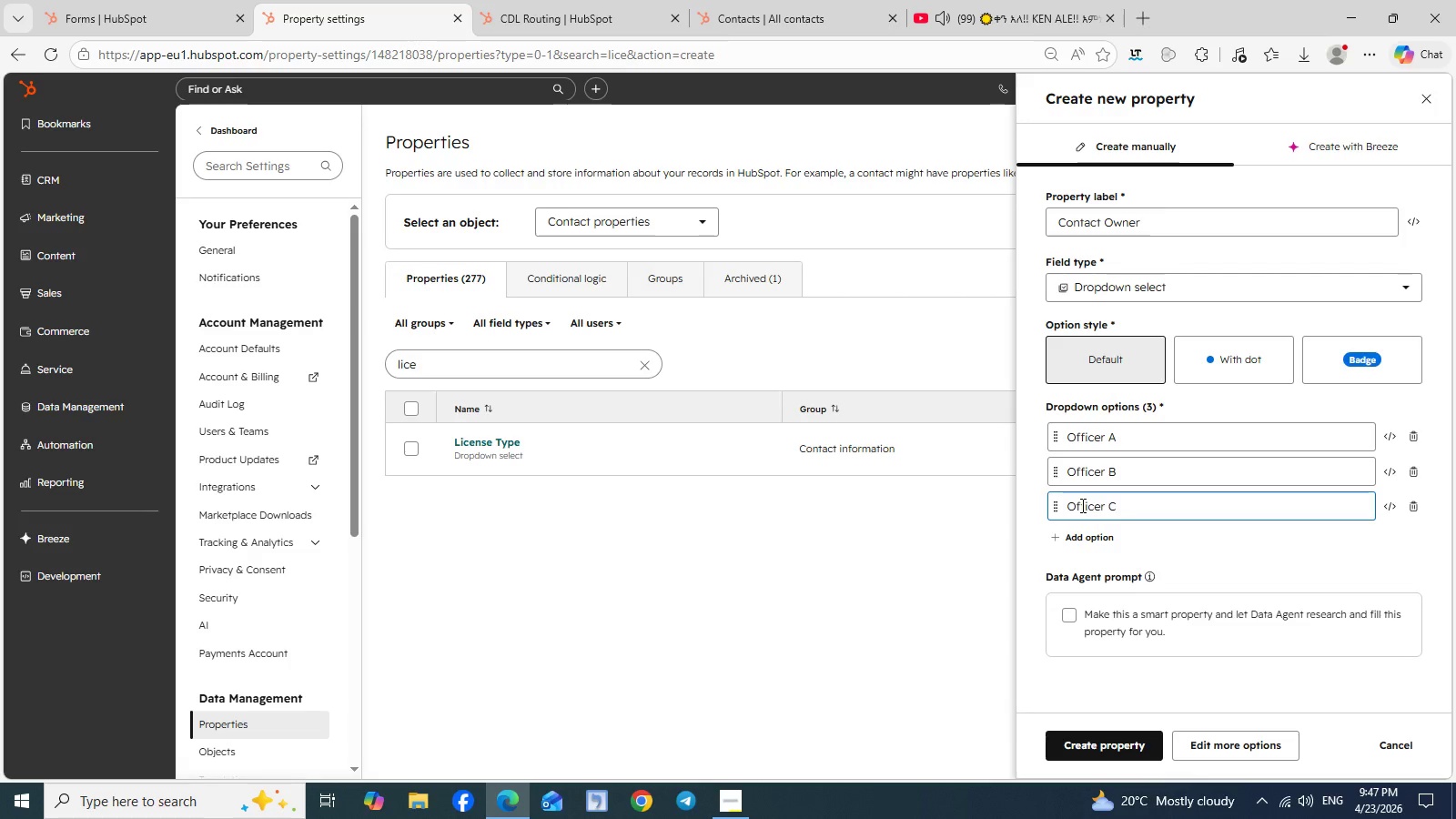 
 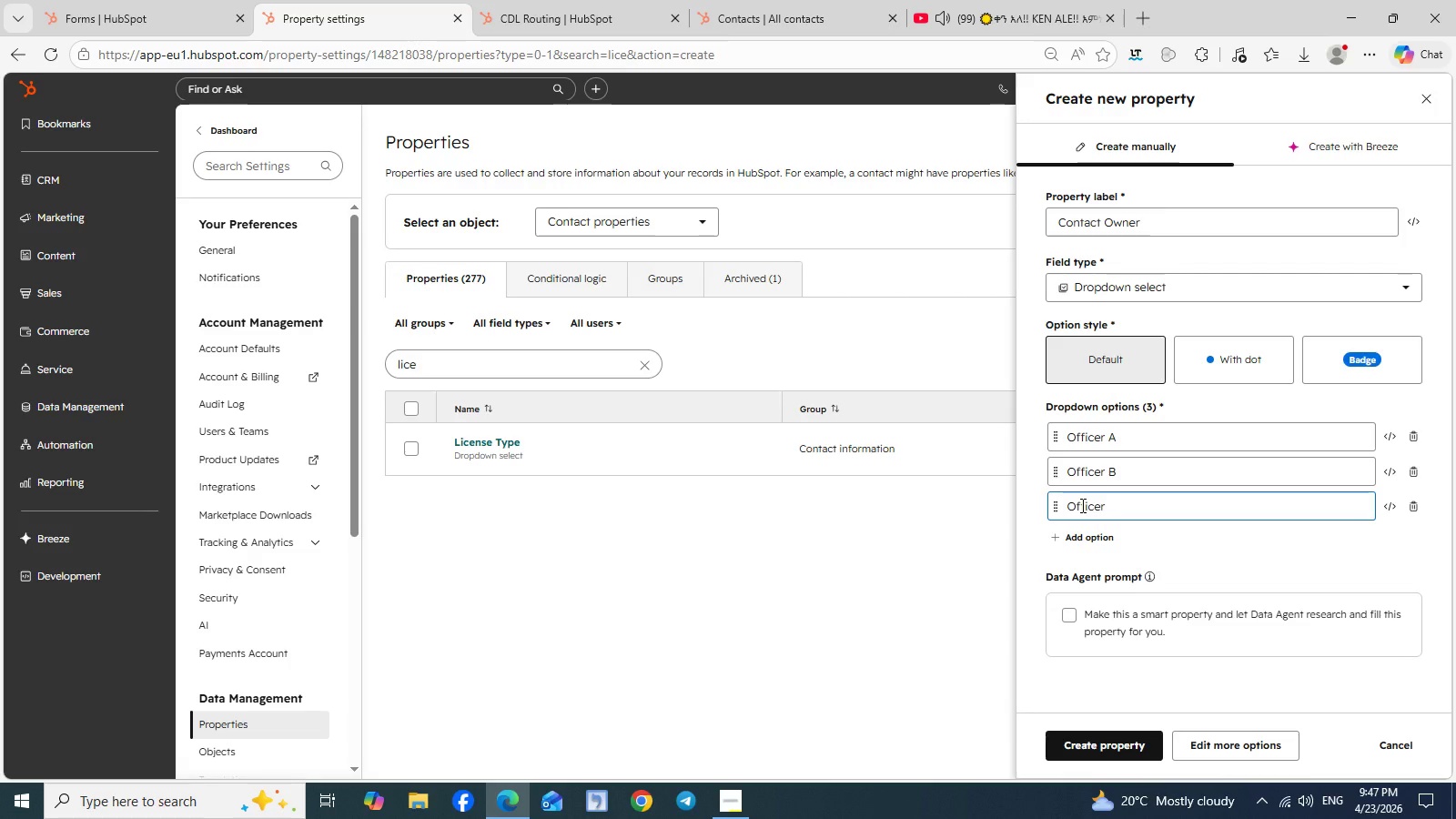 
hold_key(key=ControlLeft, duration=0.44)
 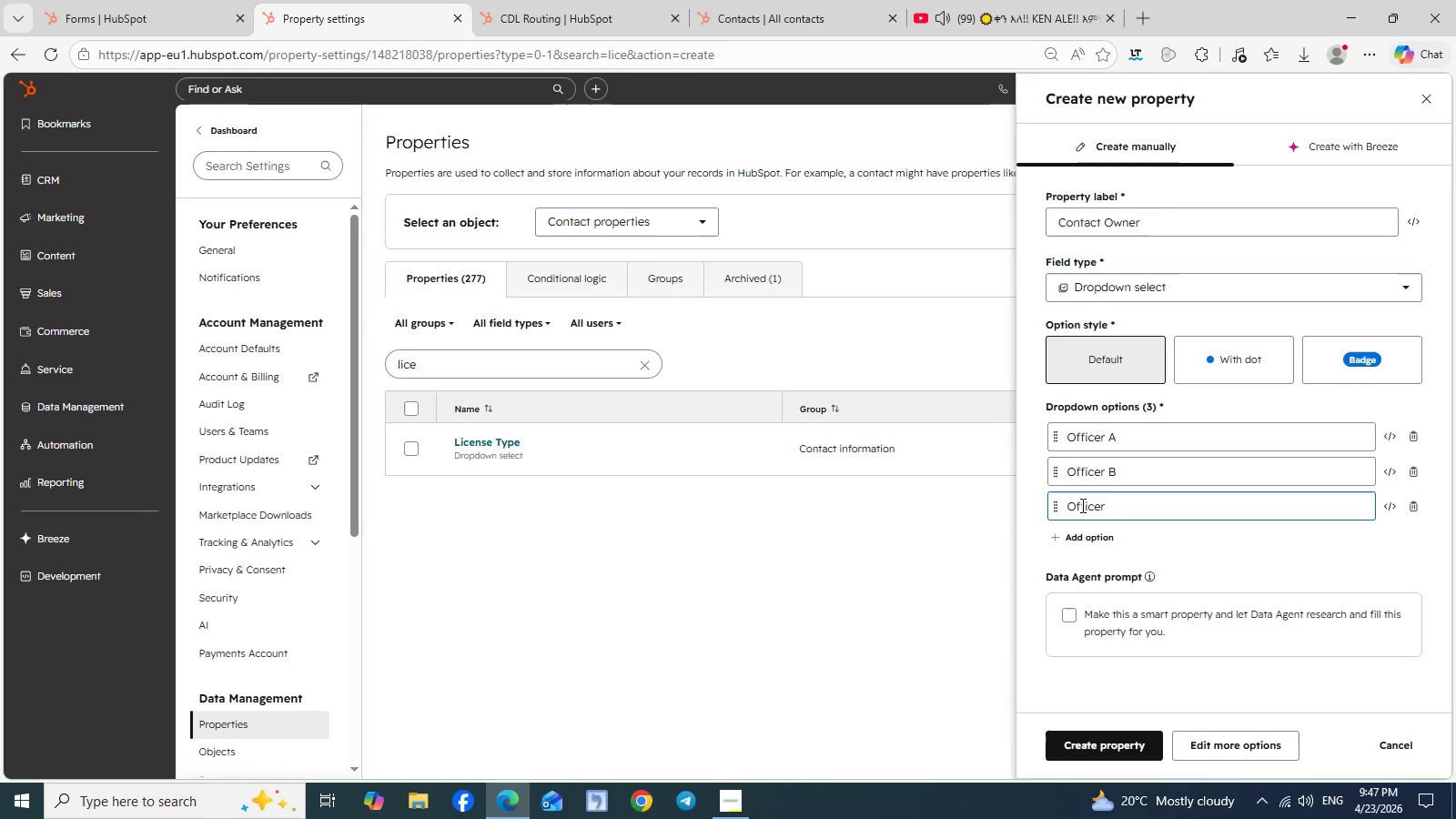 
left_click([1123, 743])
 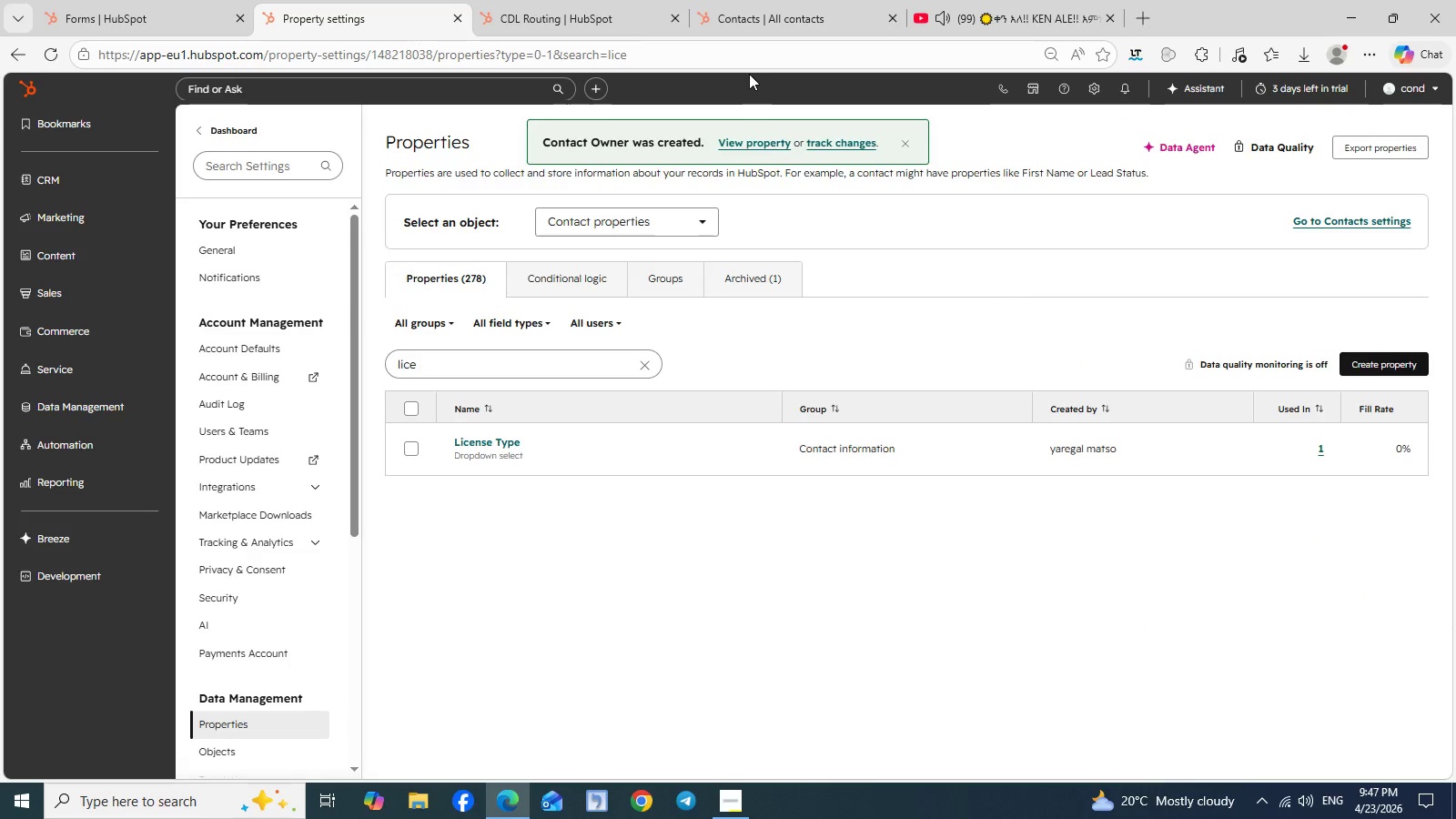 
left_click([561, 15])
 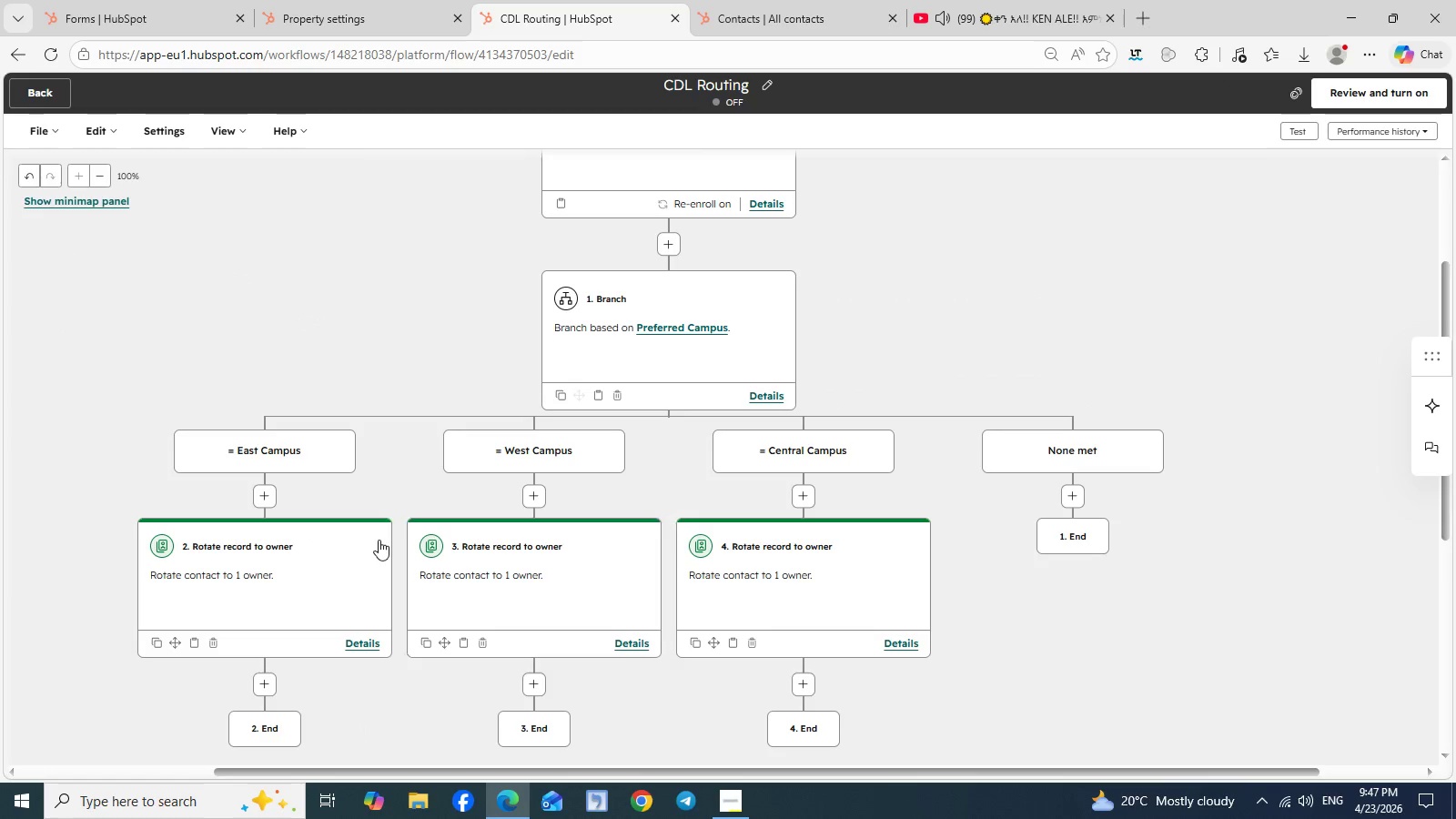 
left_click([292, 557])
 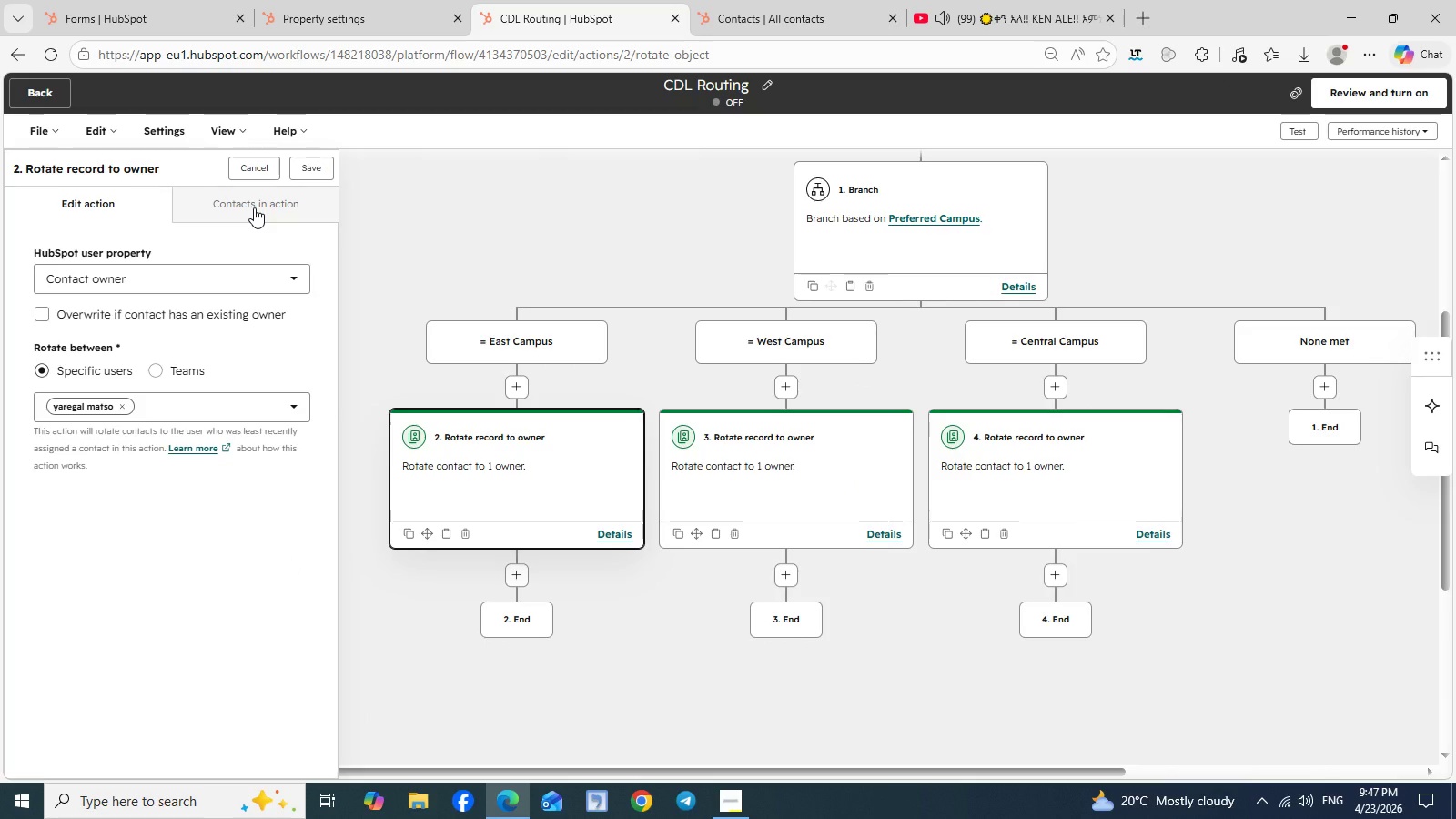 
wait(7.61)
 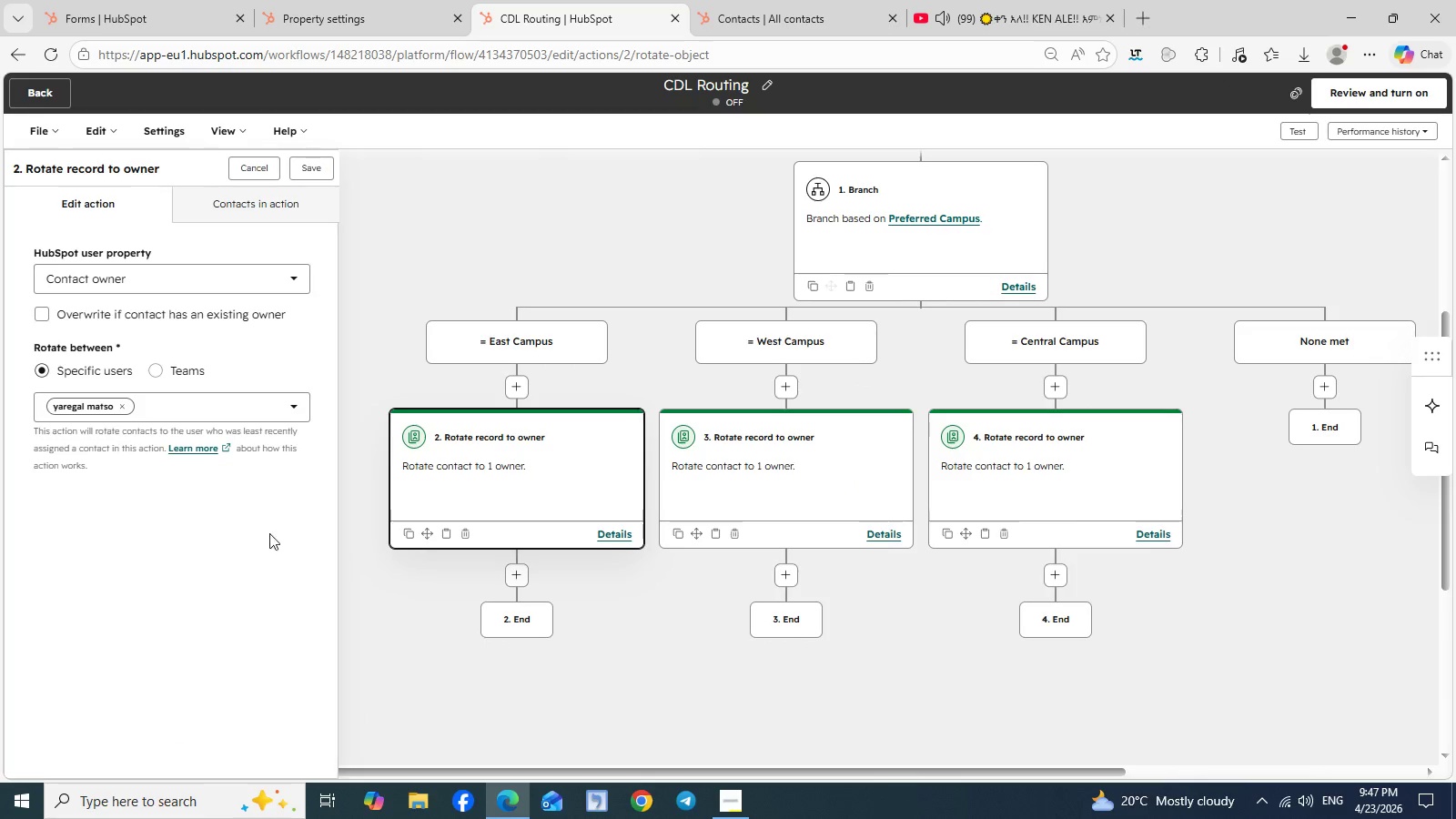 
left_click([254, 207])
 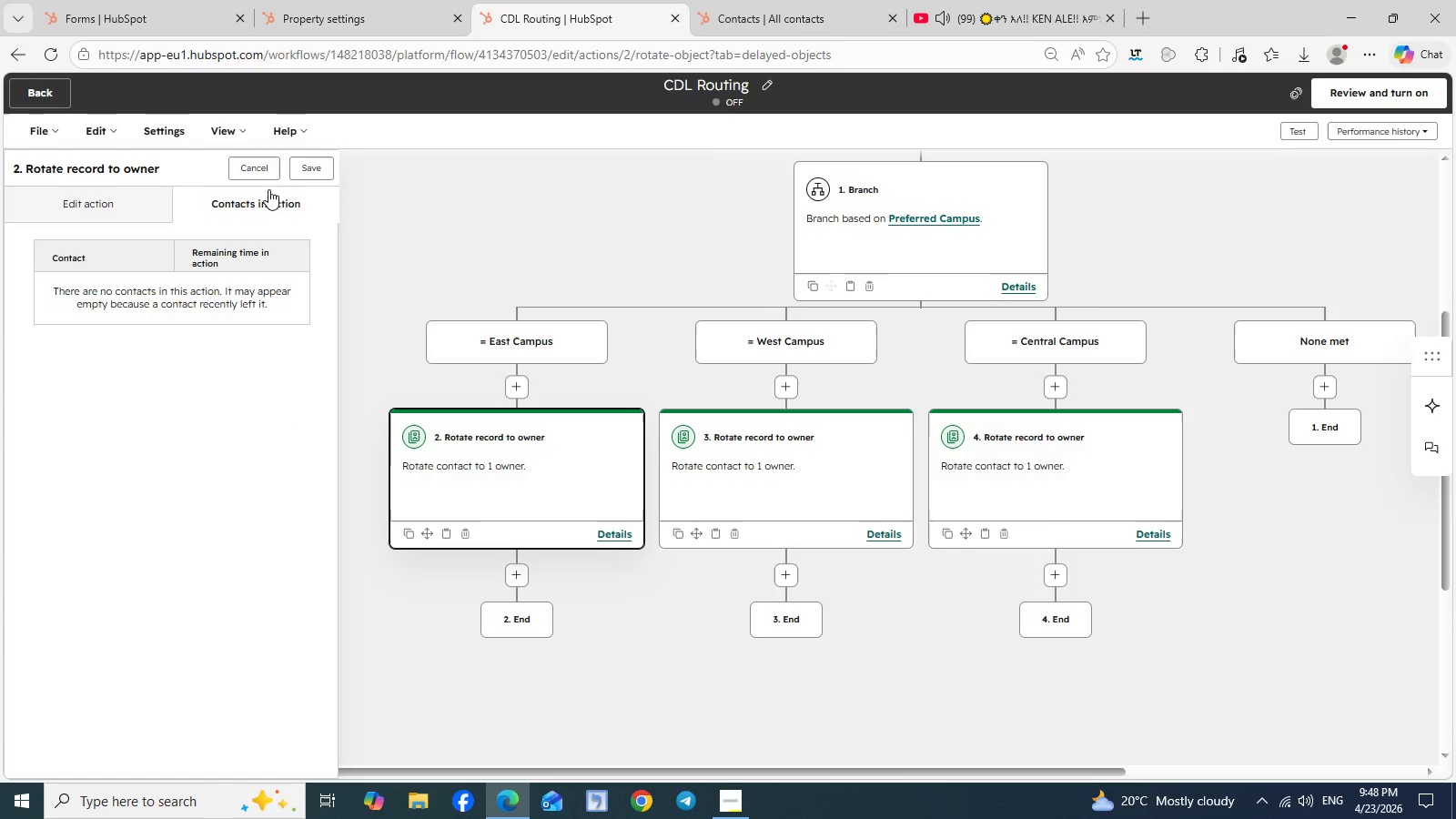 
left_click([257, 171])
 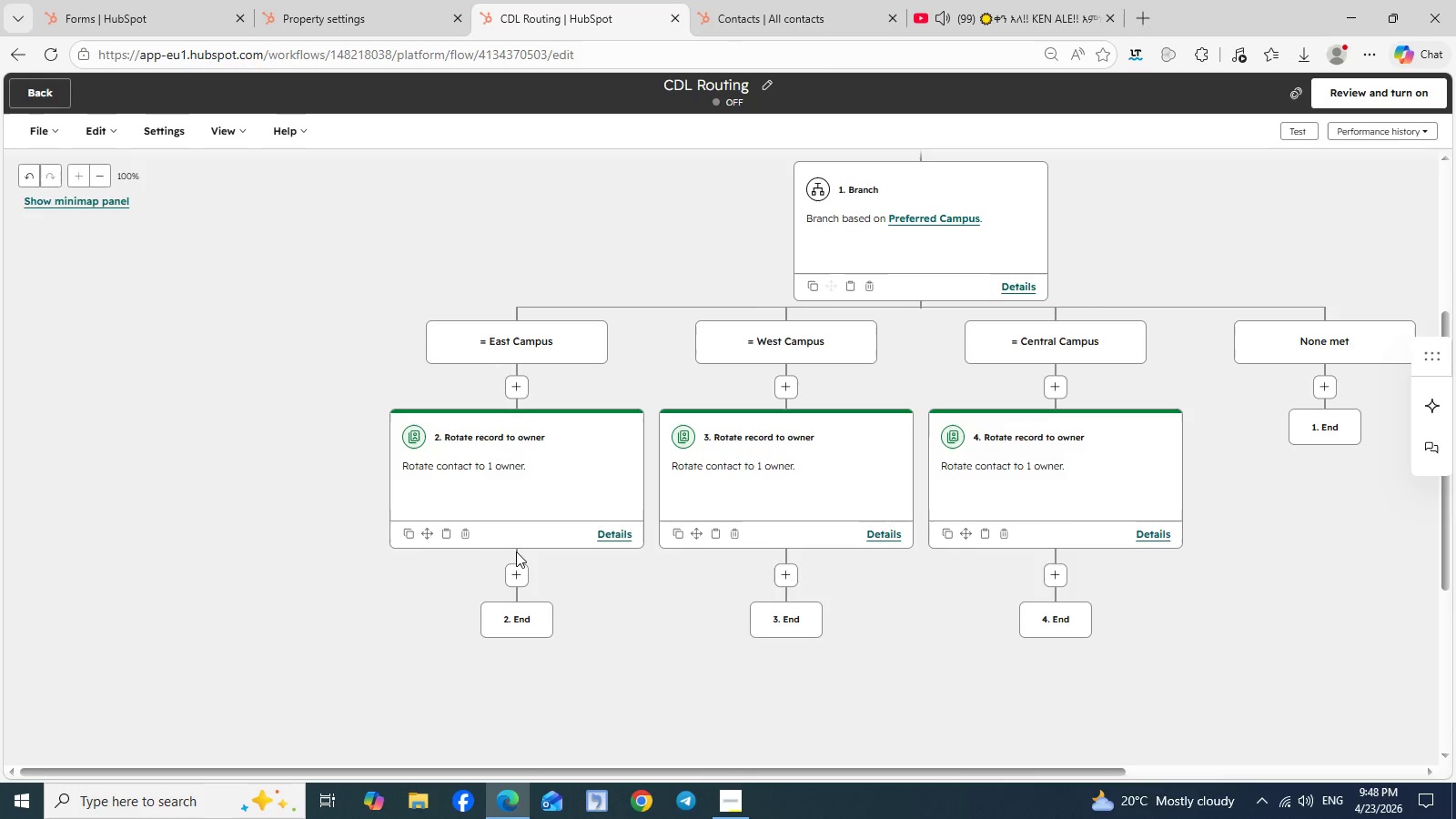 
left_click([465, 533])
 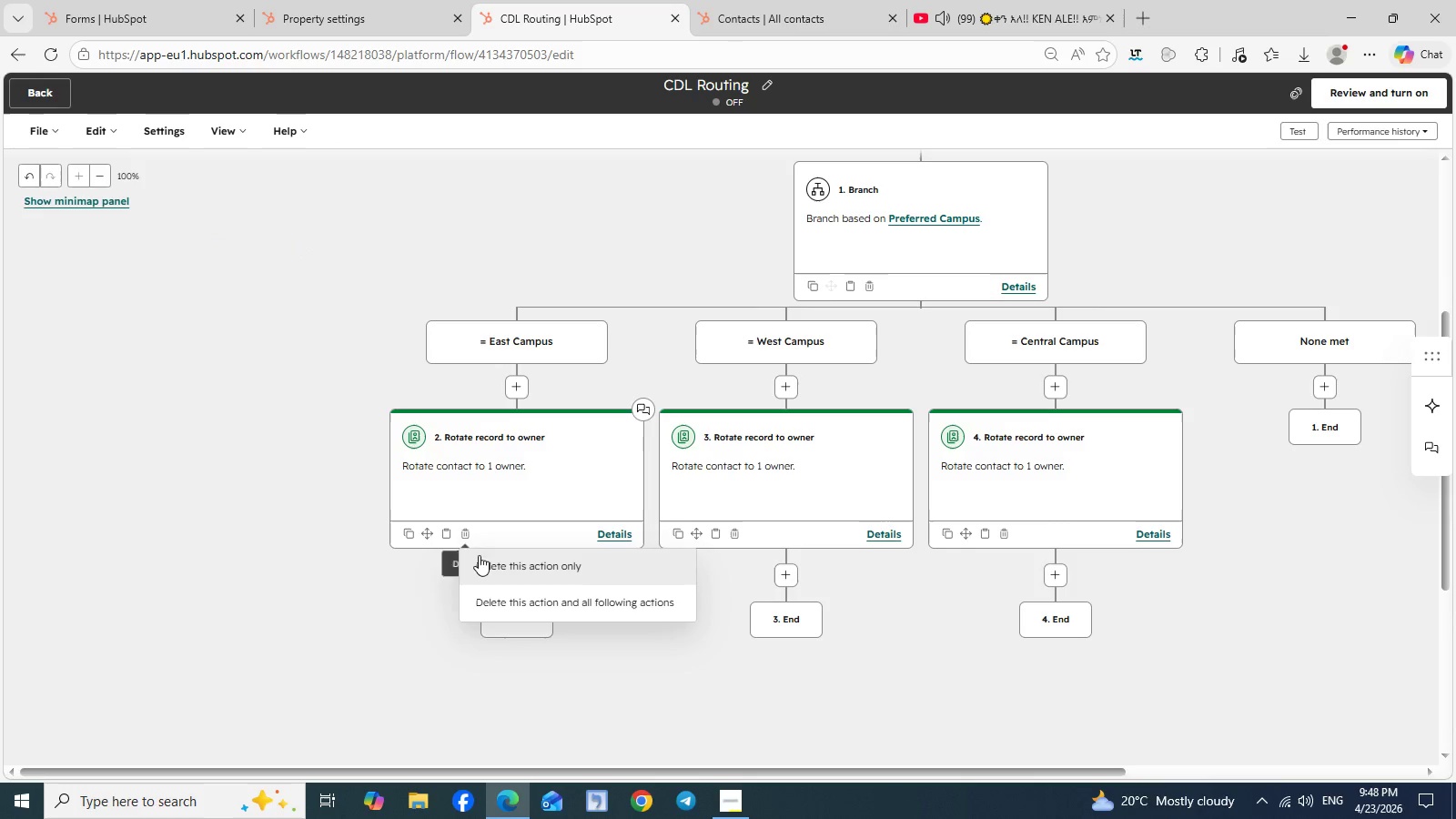 
left_click([482, 560])
 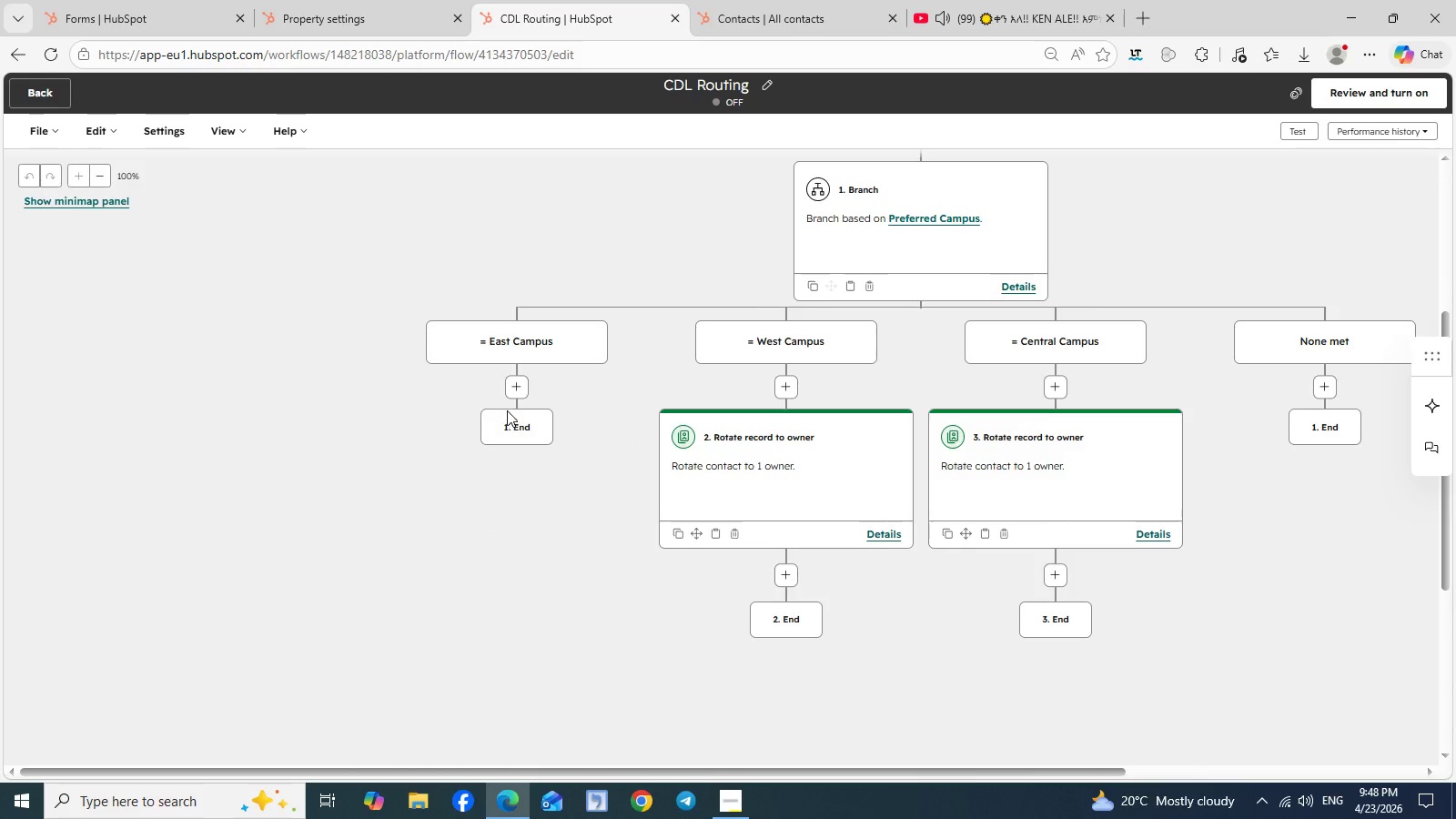 
left_click([518, 390])
 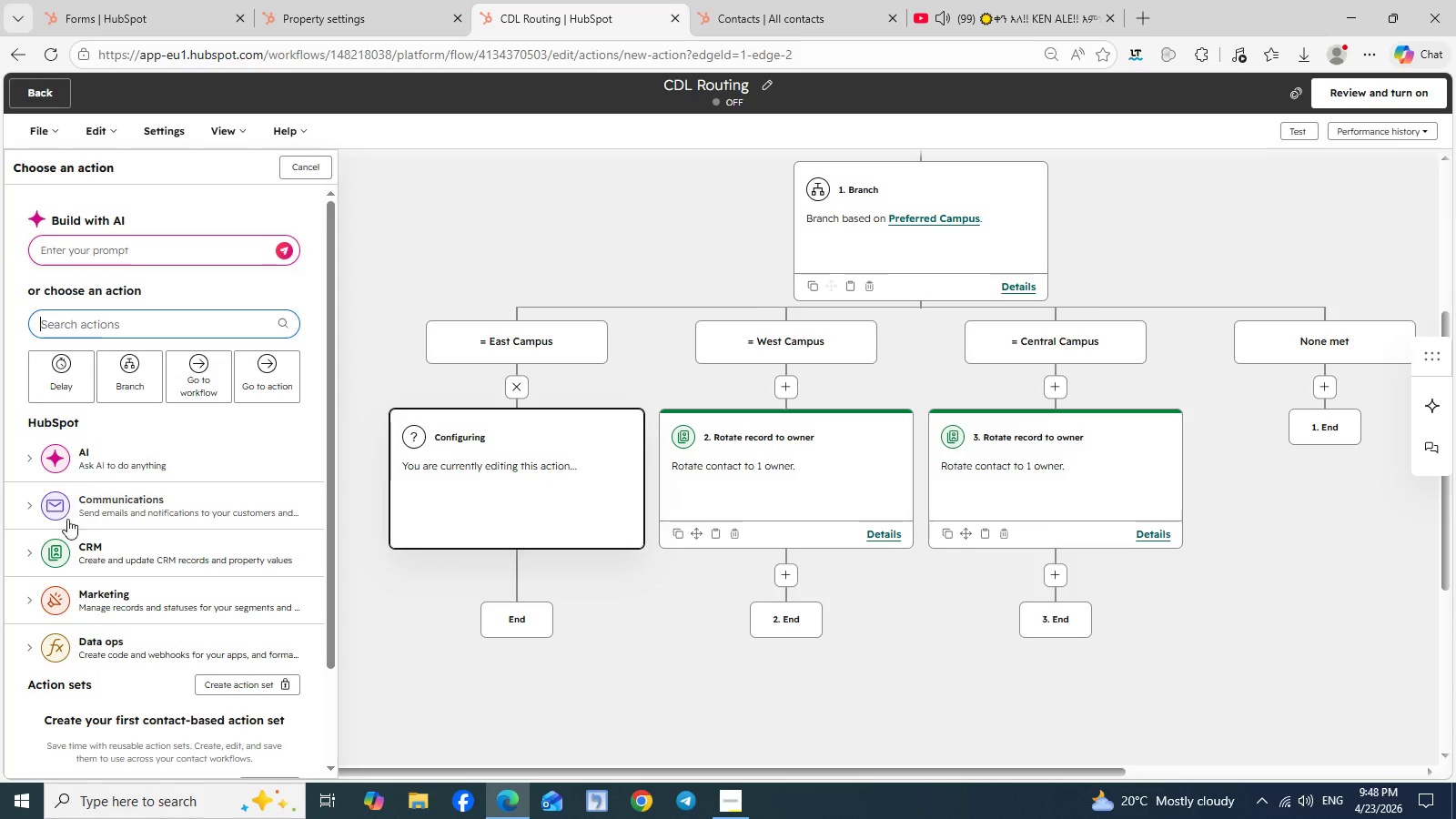 
left_click([25, 554])
 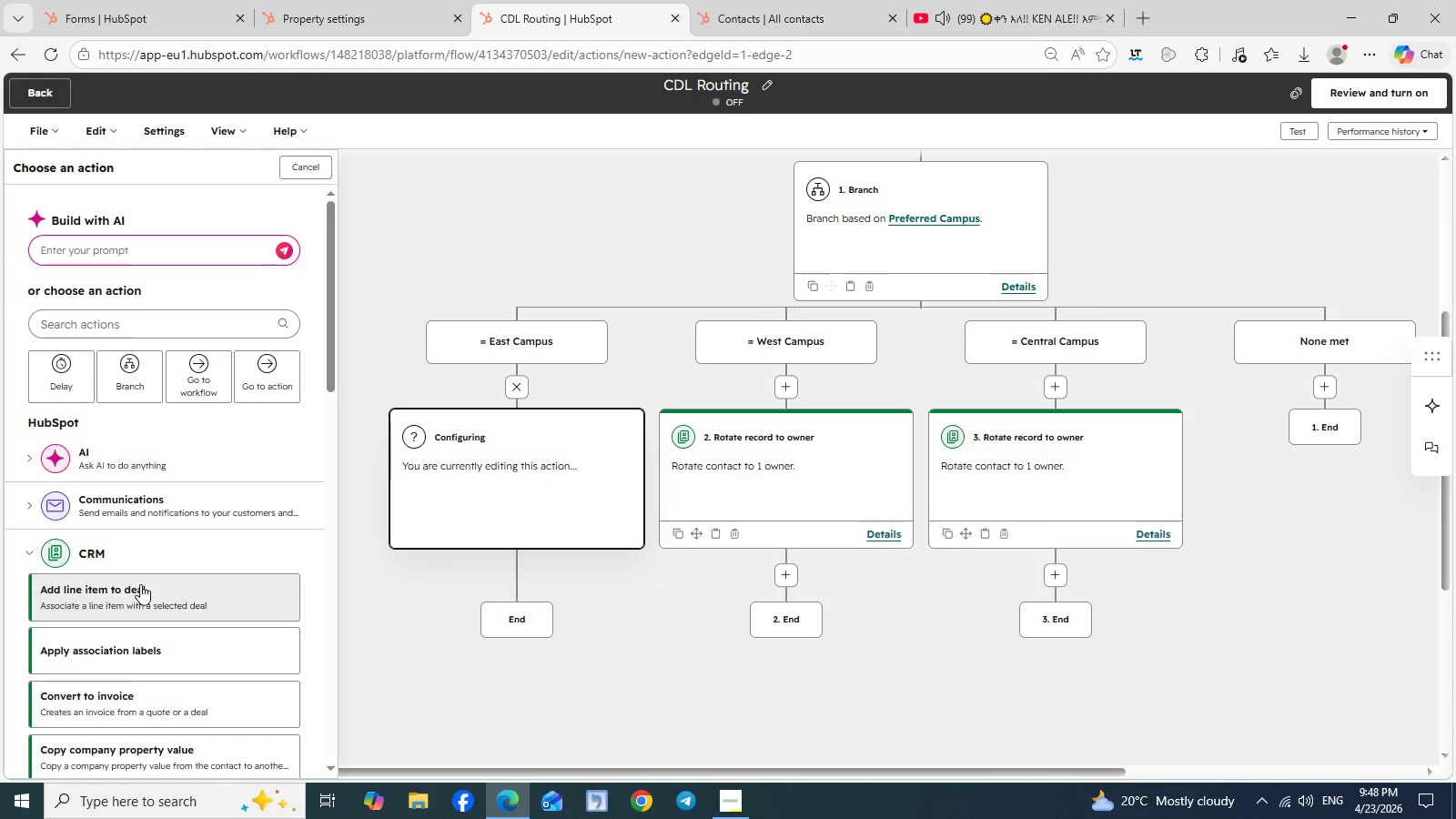 
scroll: coordinate [140, 584], scroll_direction: down, amount: 5.0
 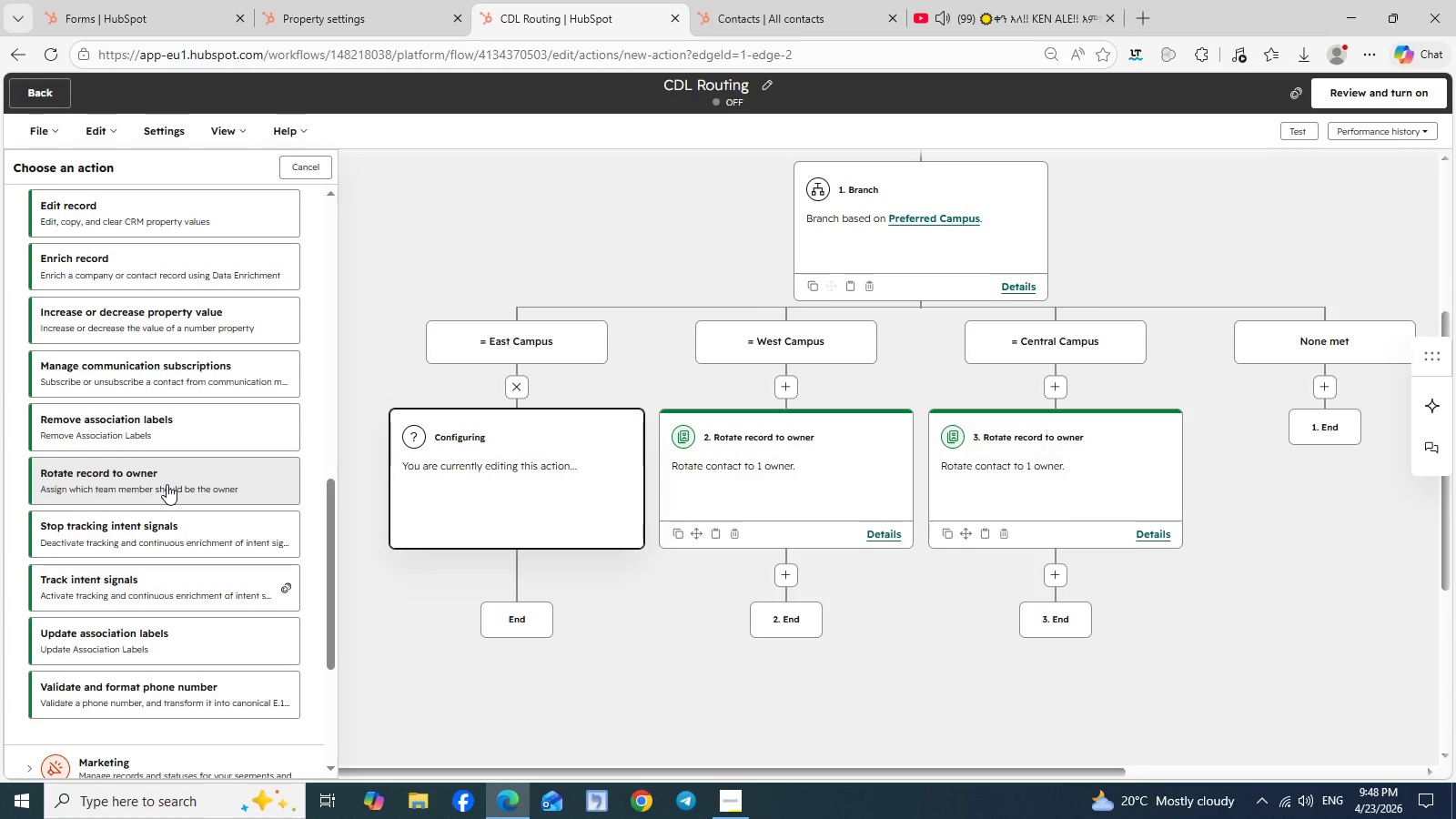 
wait(11.33)
 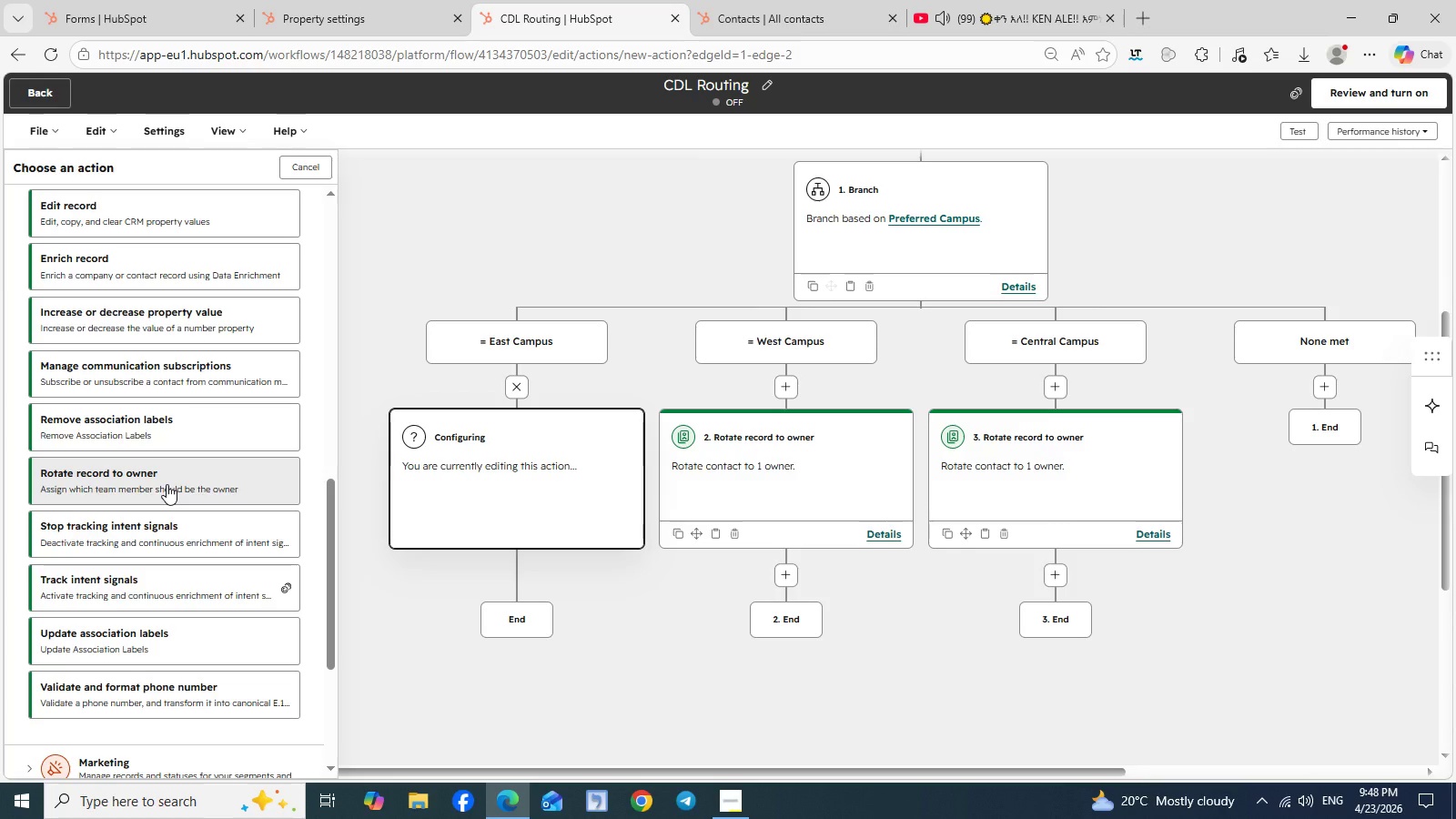 
left_click([167, 484])
 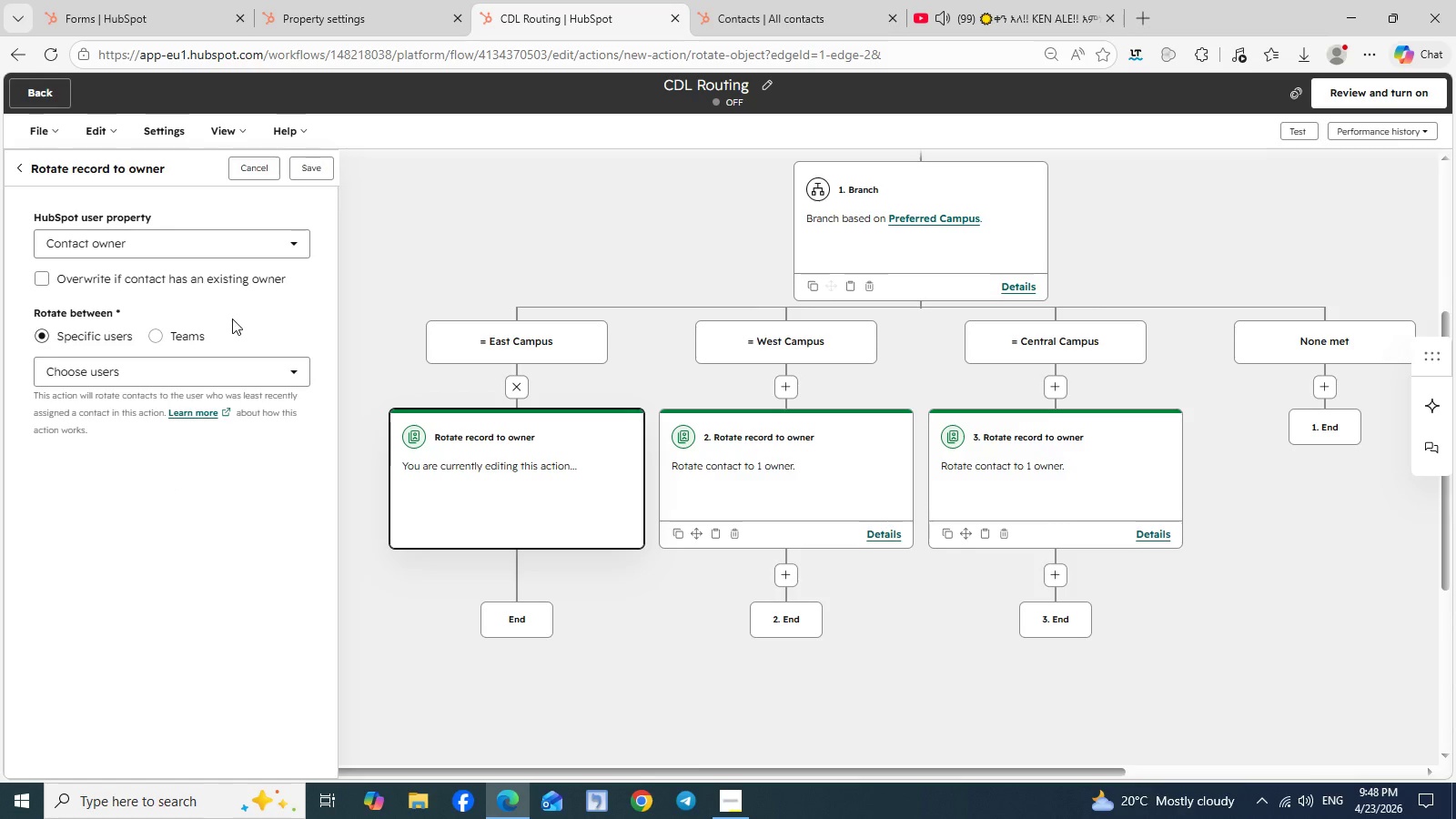 
wait(5.02)
 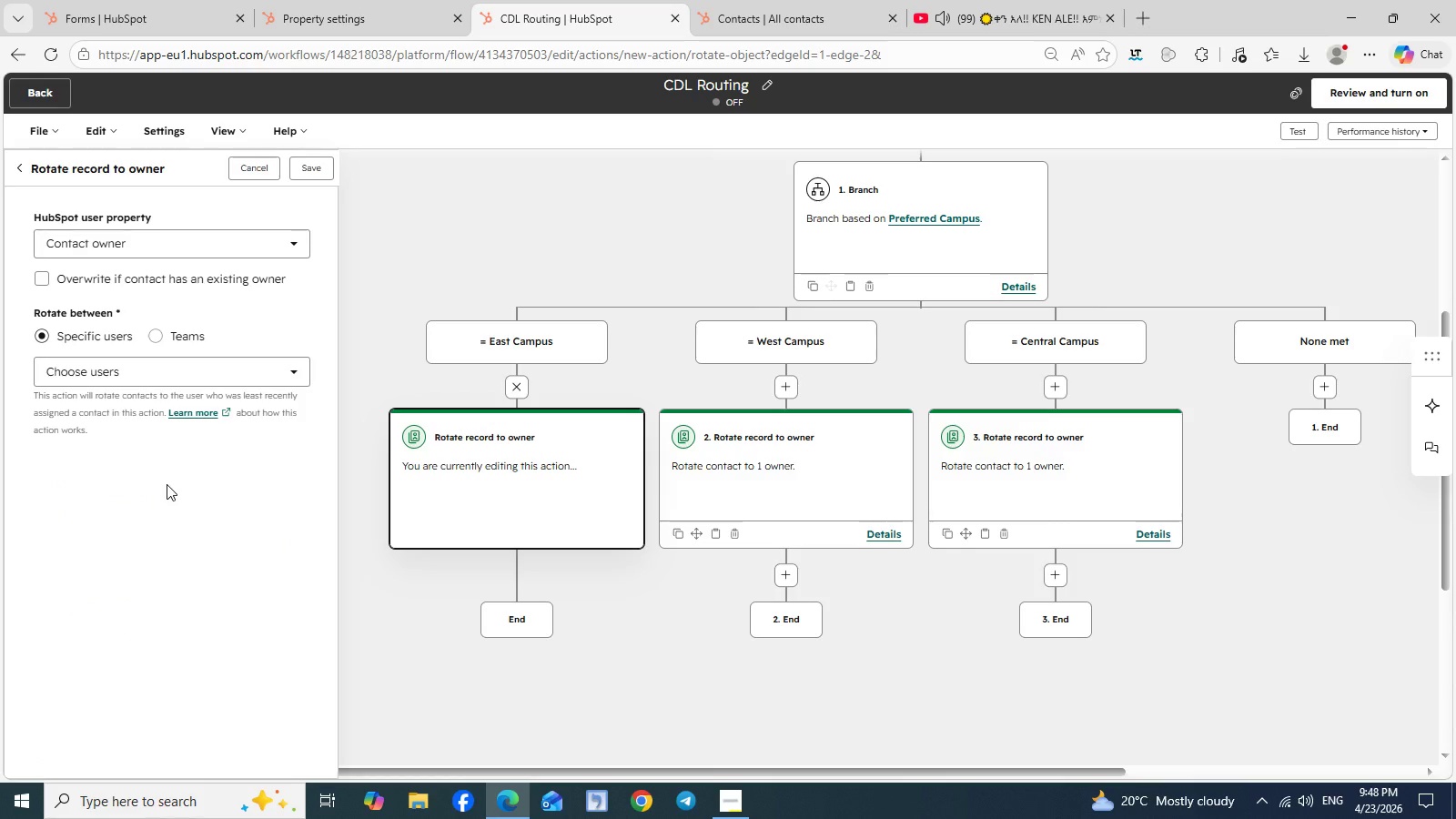 
left_click([295, 248])
 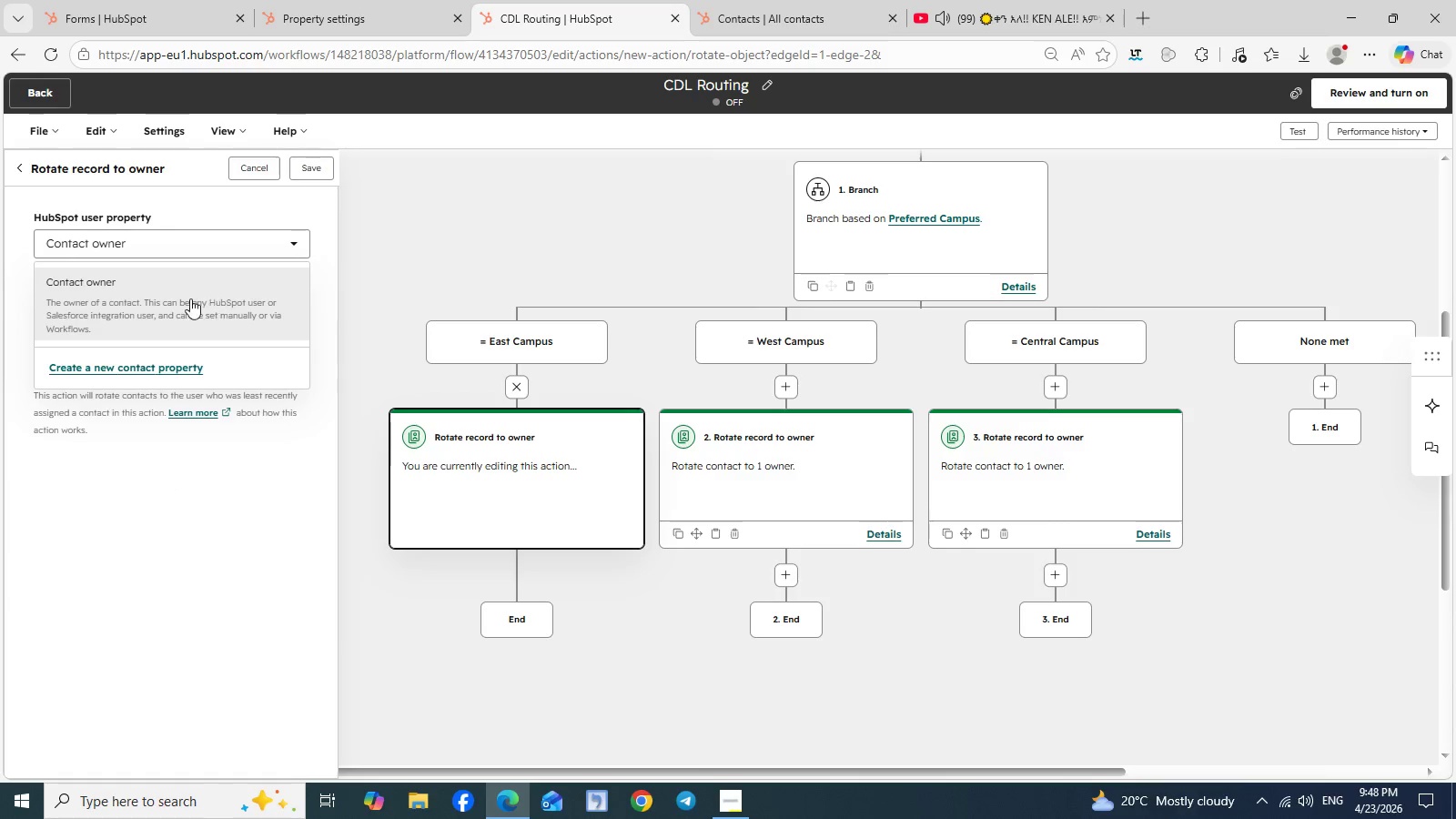 
left_click([156, 302])
 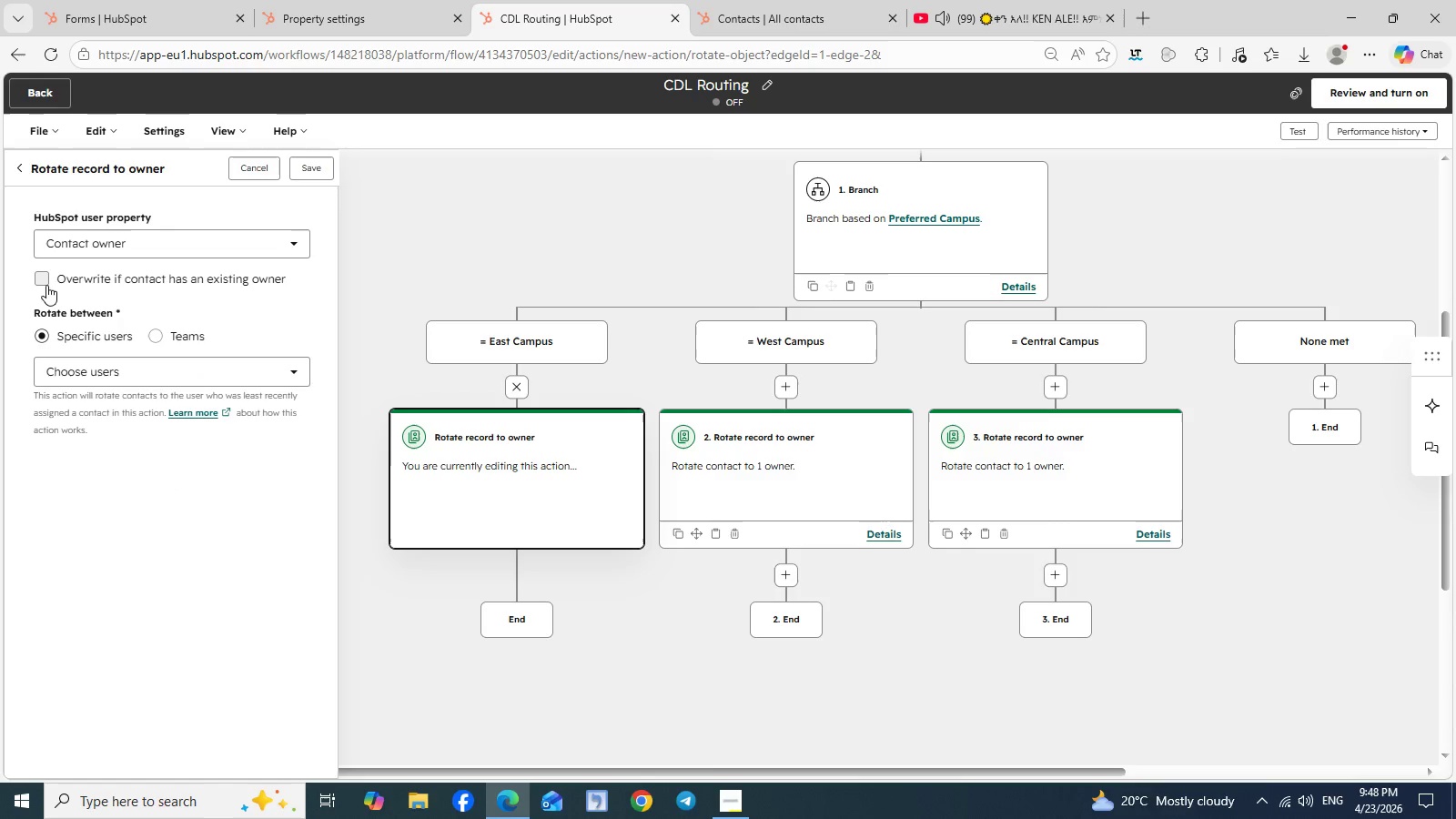 
left_click([35, 279])
 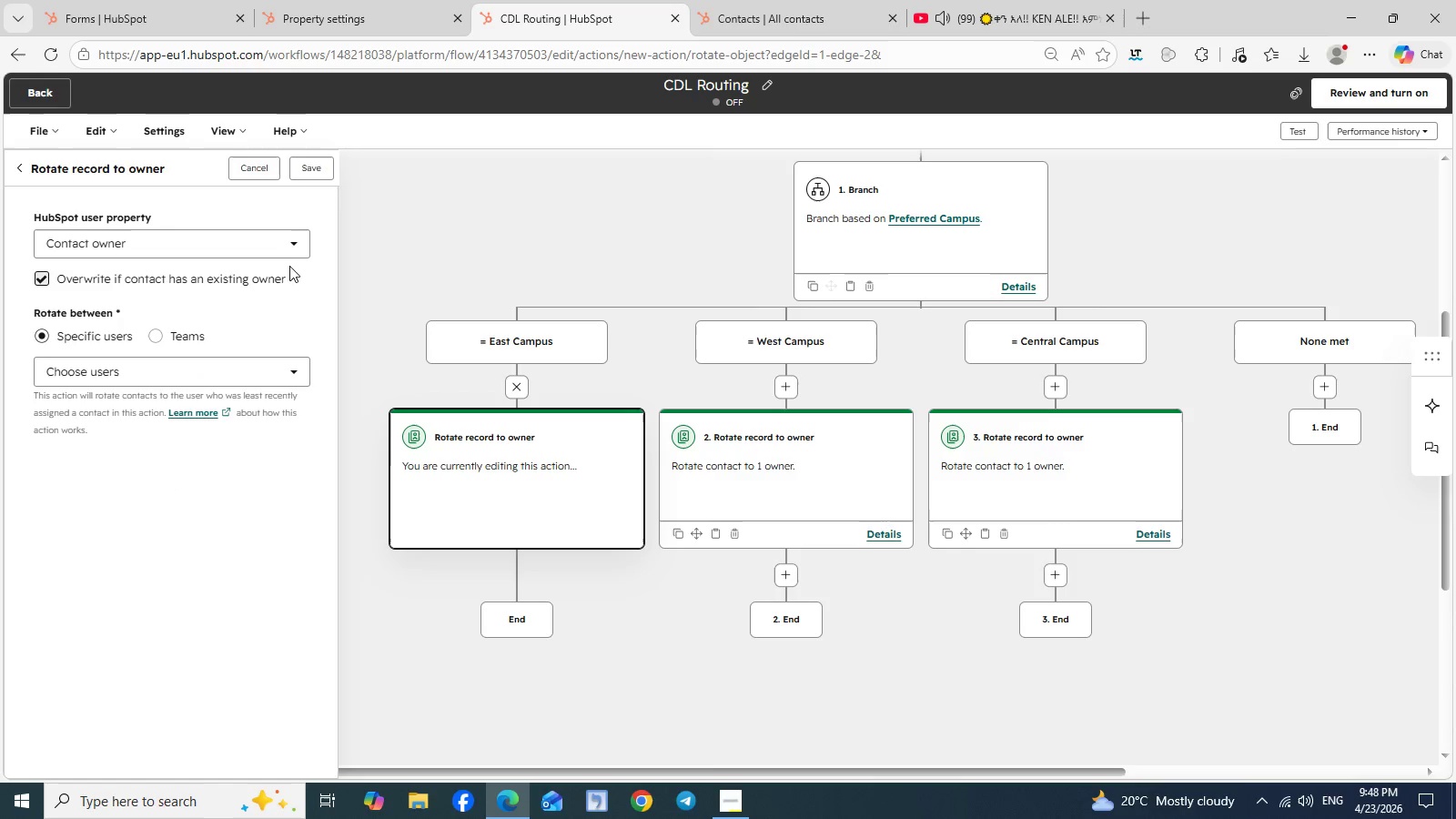 
left_click([289, 249])
 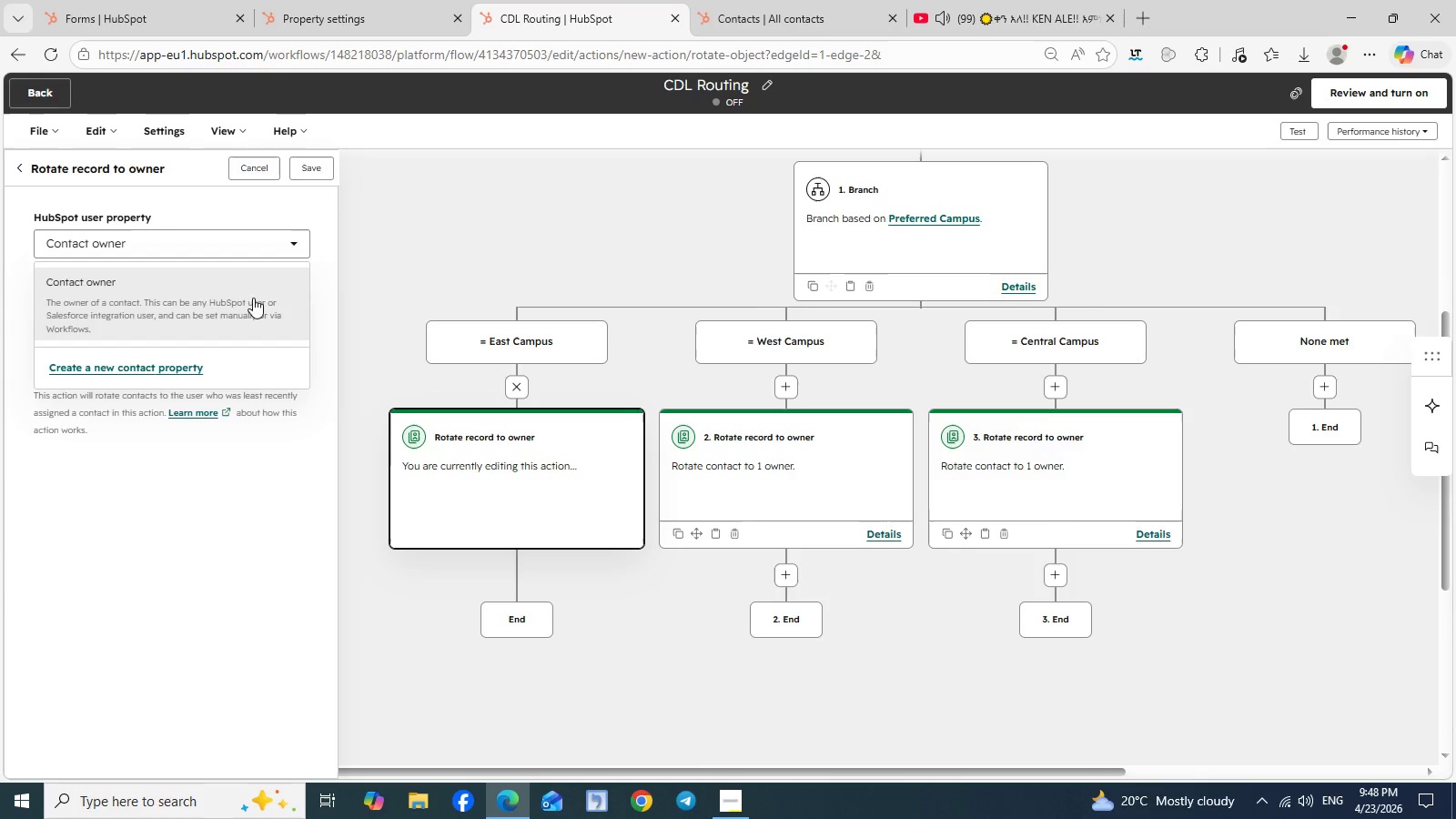 
left_click([226, 309])
 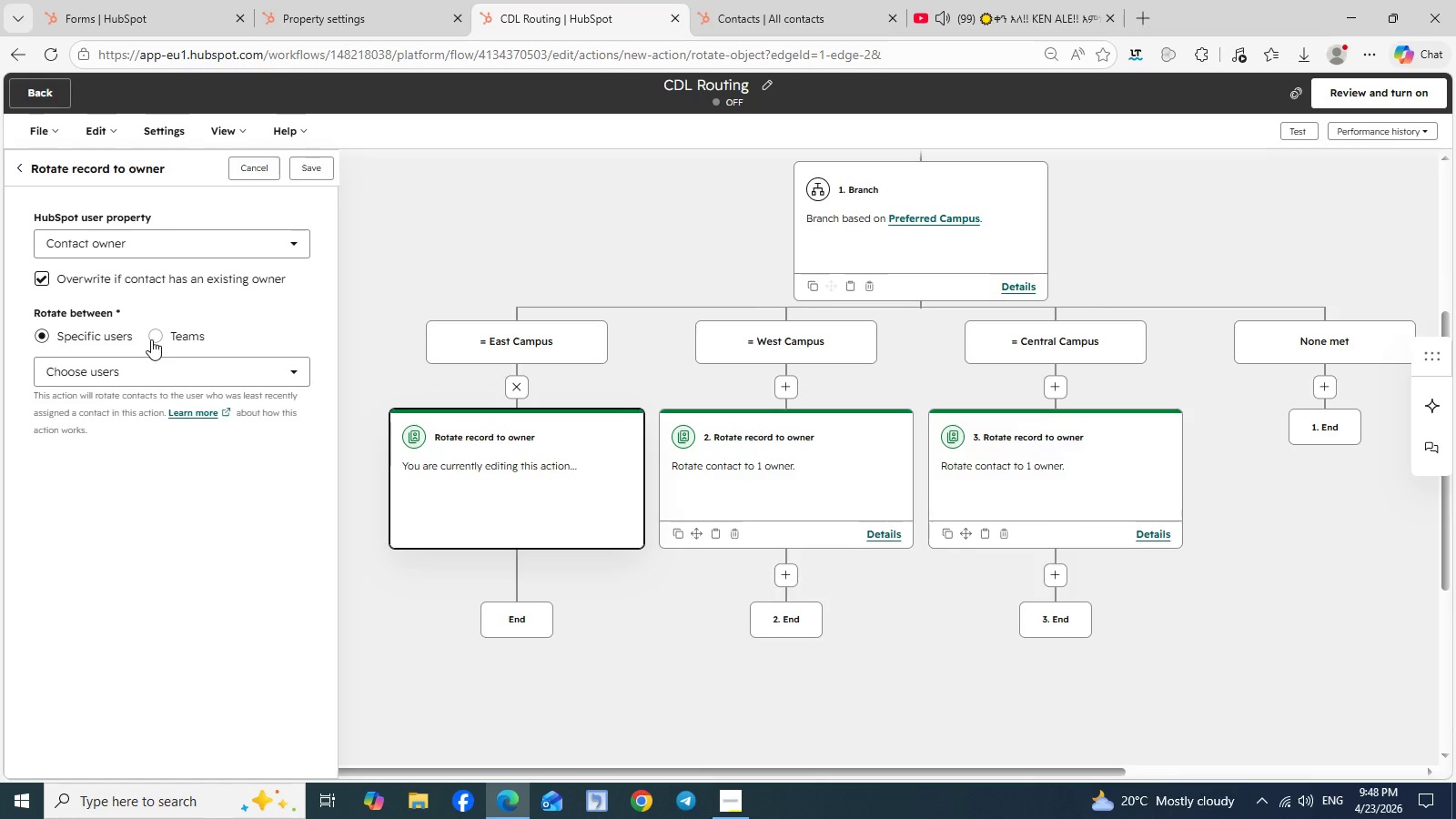 
left_click([156, 339])
 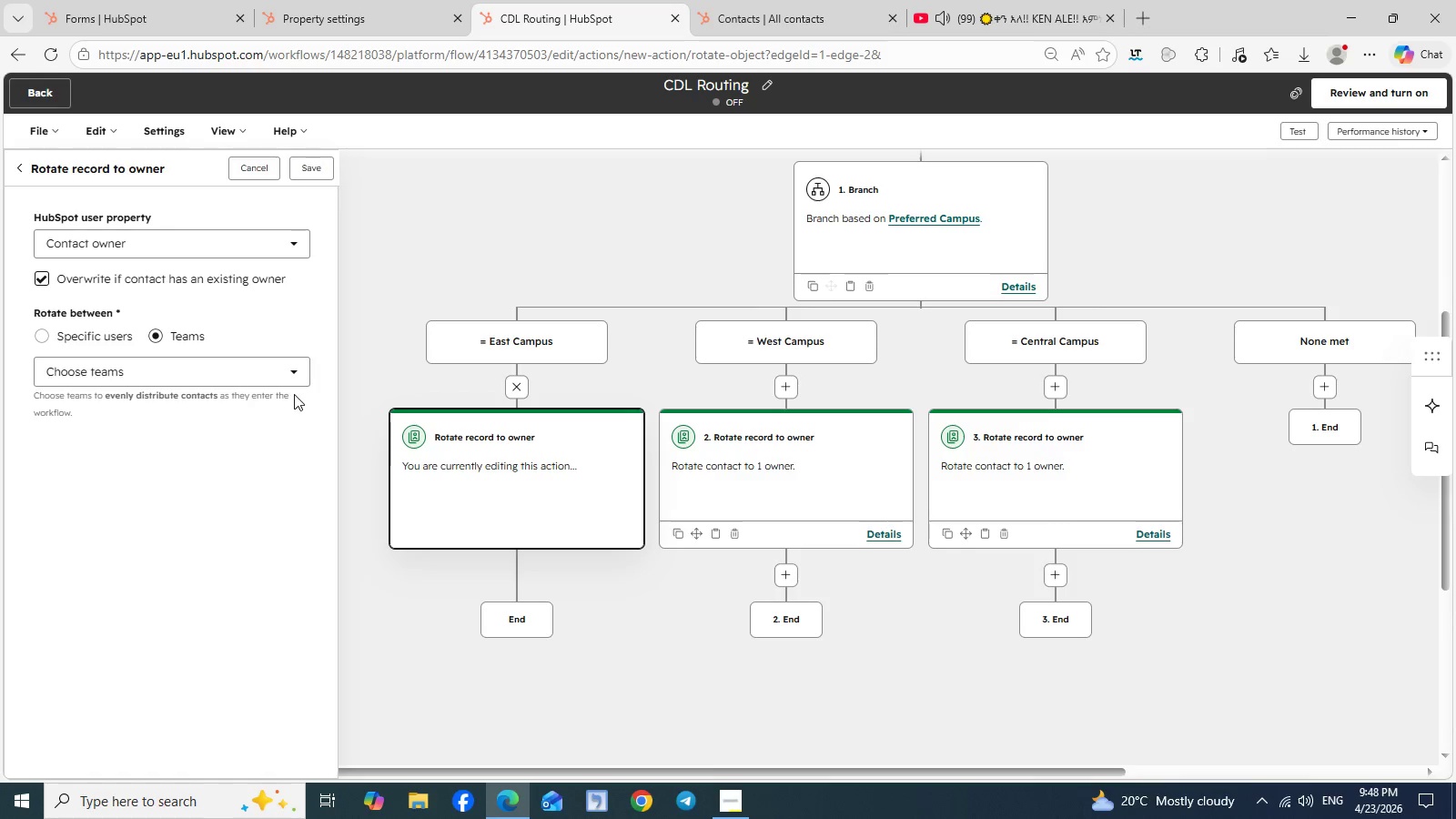 
left_click([293, 374])
 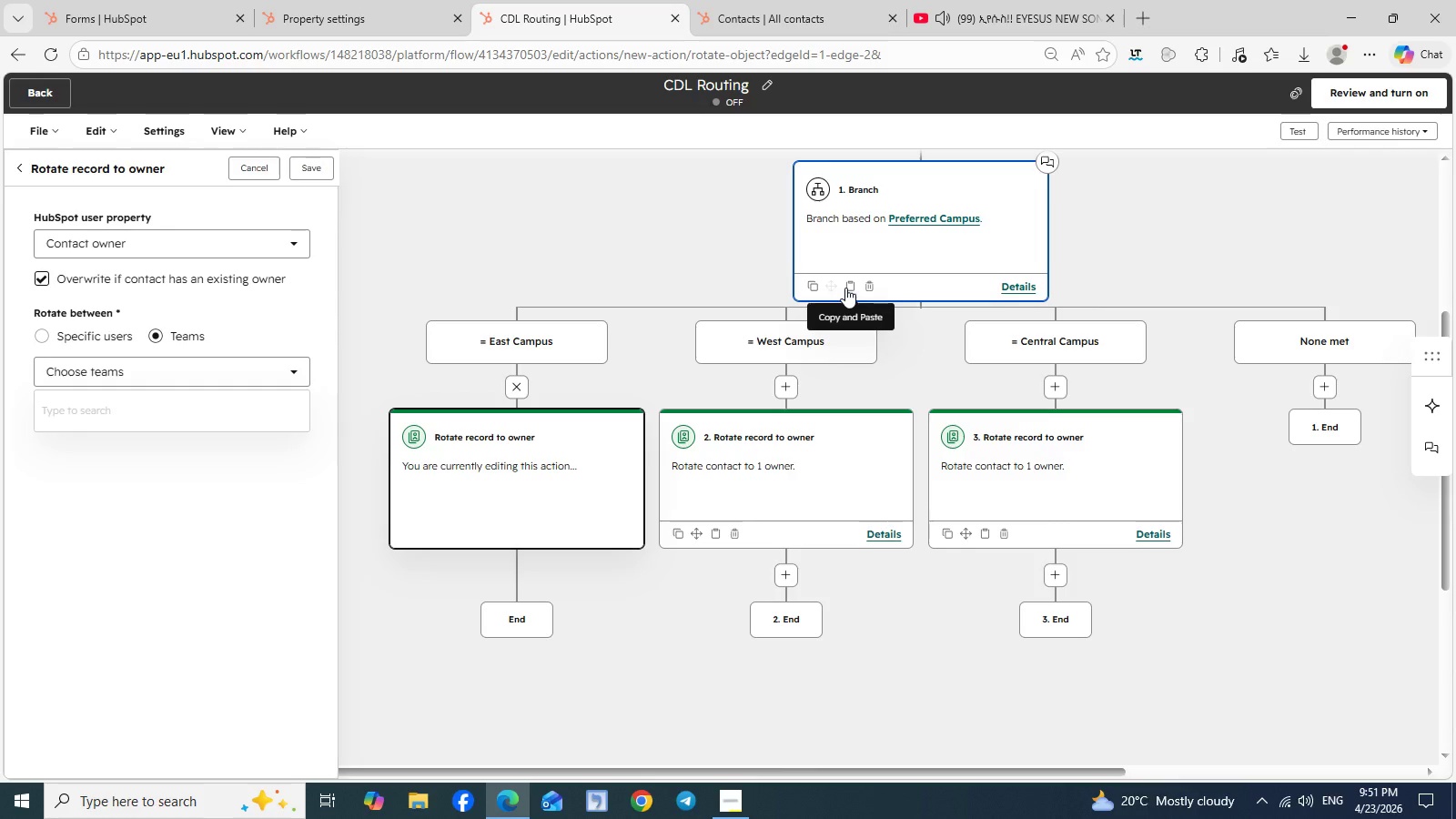 
wait(138.83)
 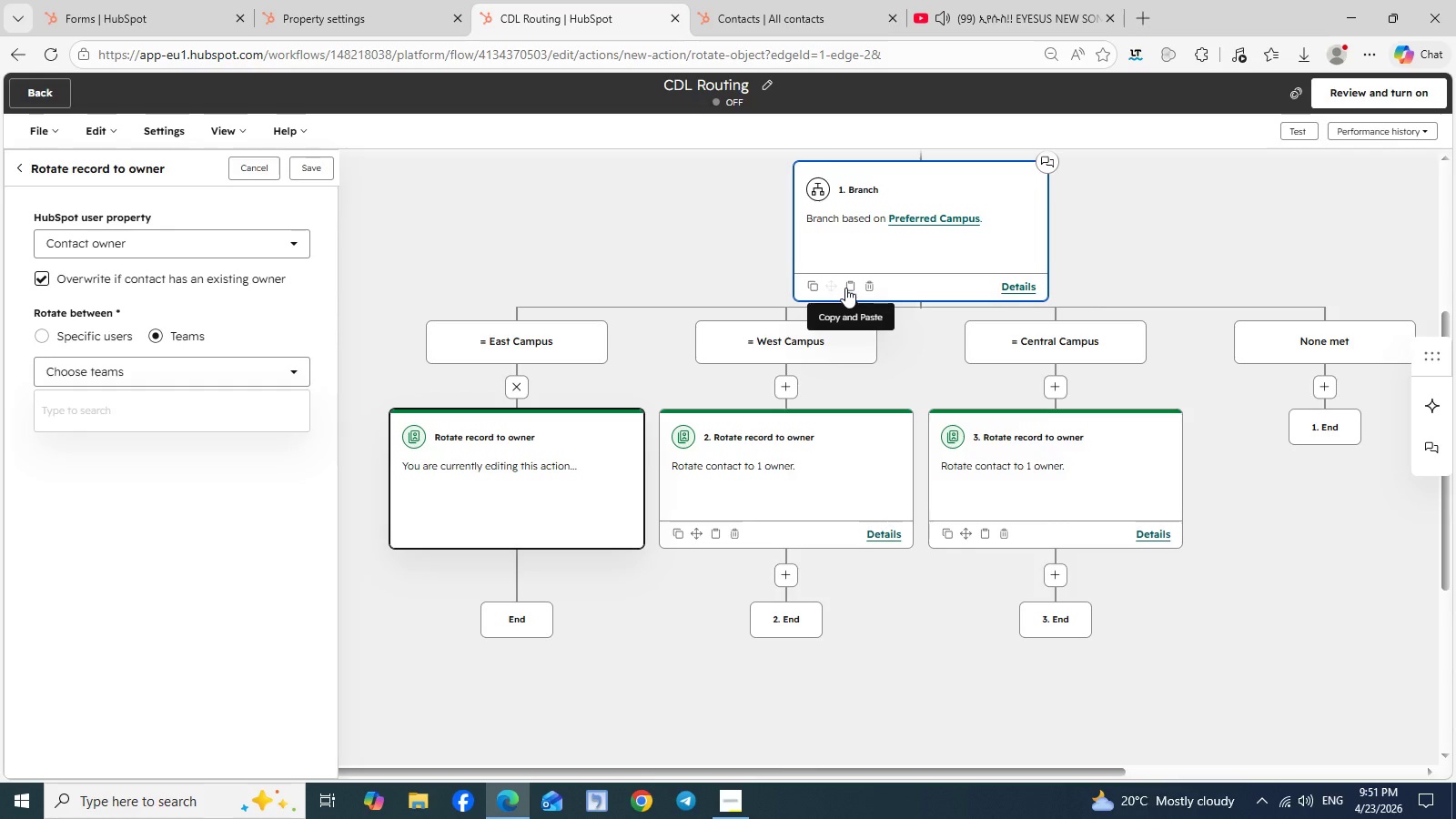 
left_click([358, 29])
 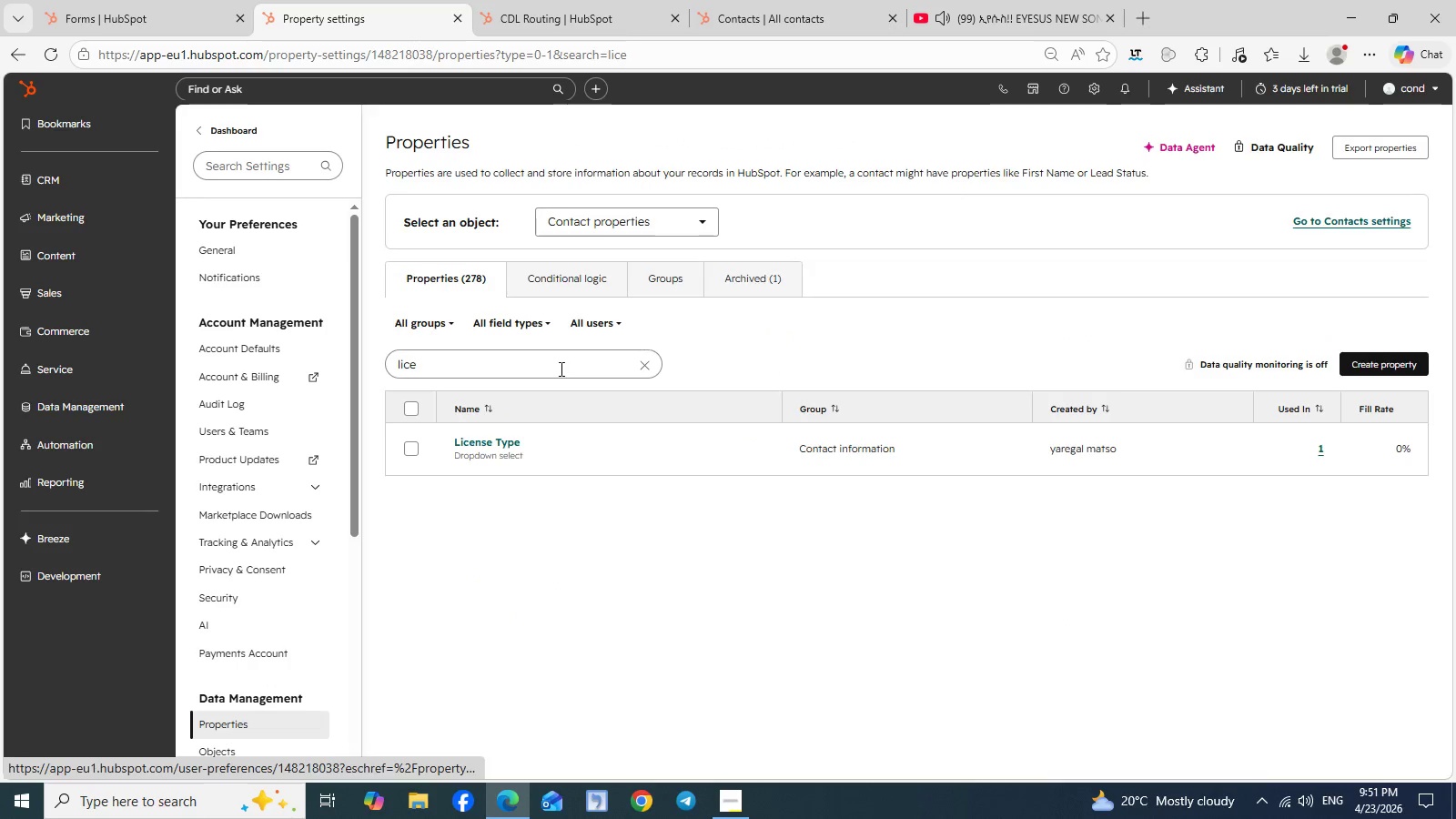 
mouse_move([260, 469])
 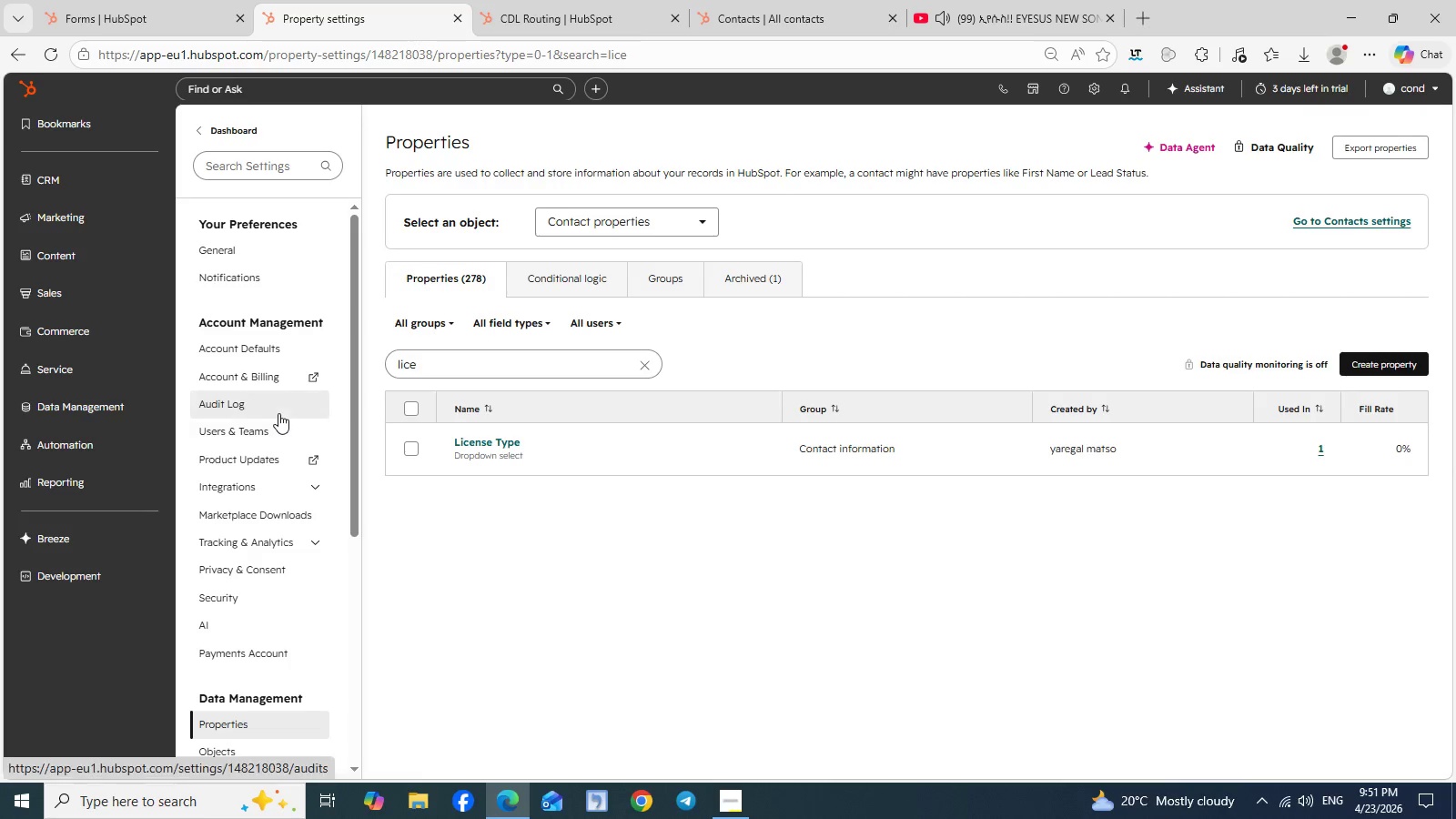 
left_click([278, 413])
 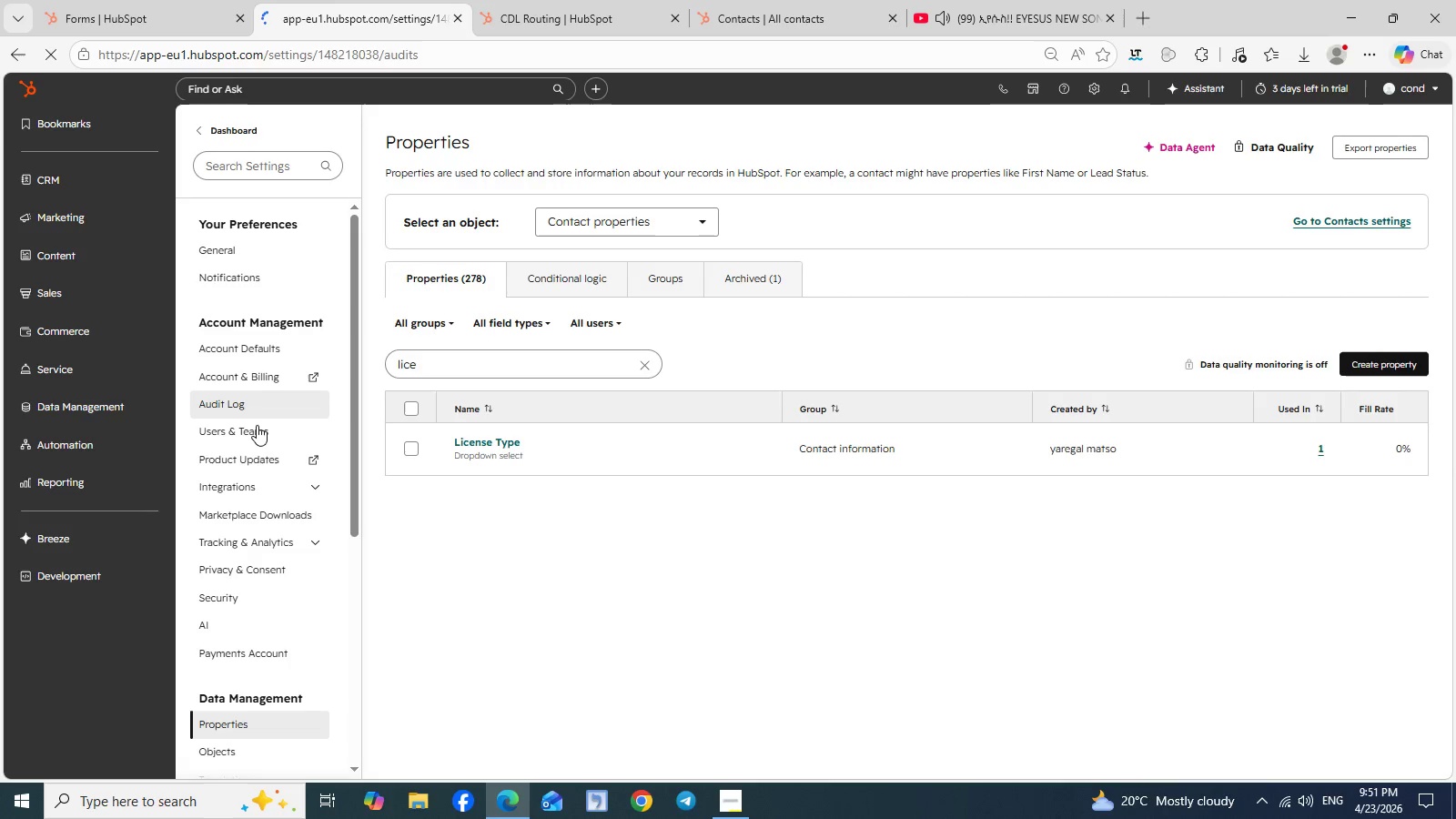 
left_click([257, 425])
 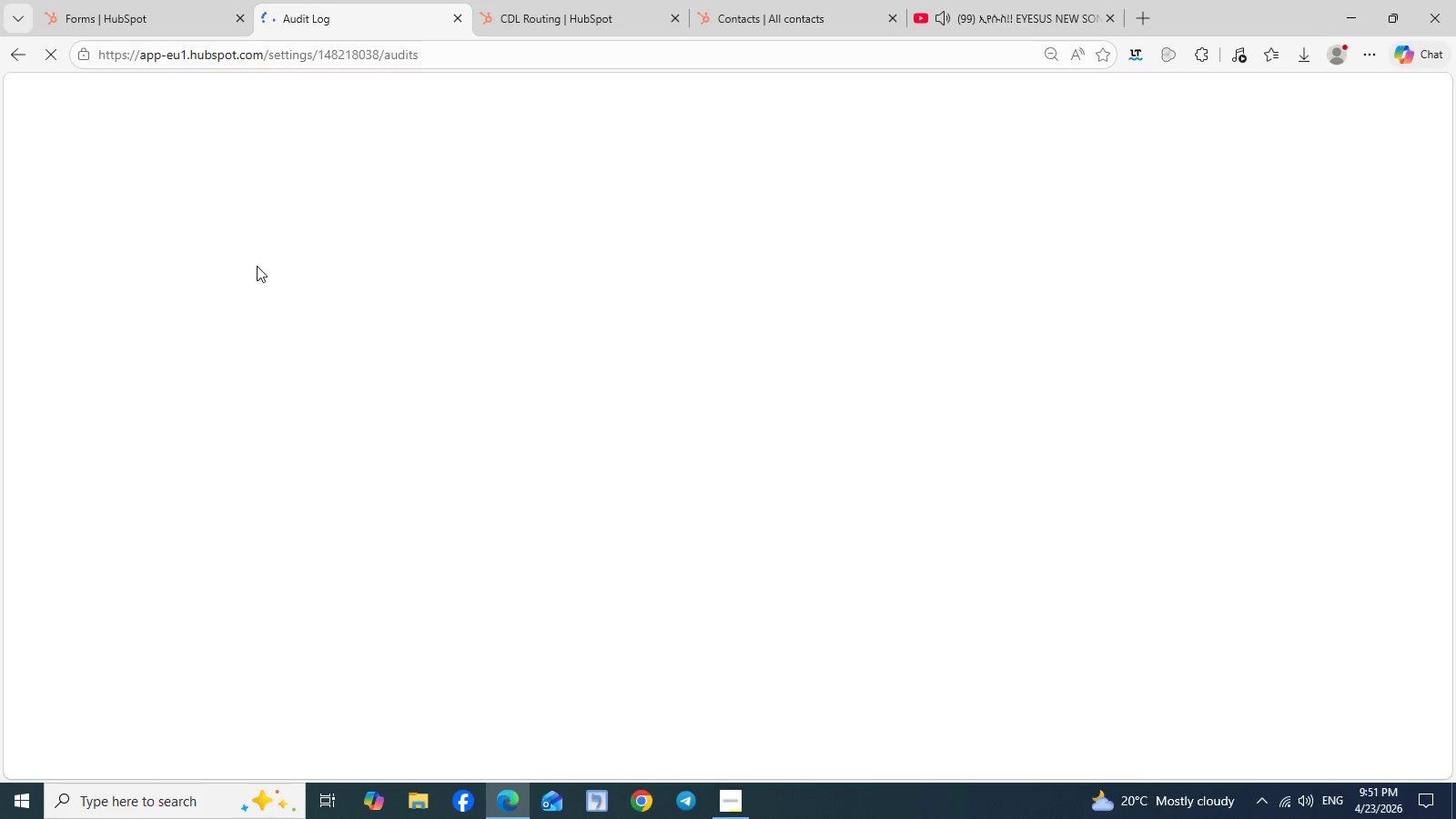 
wait(19.17)
 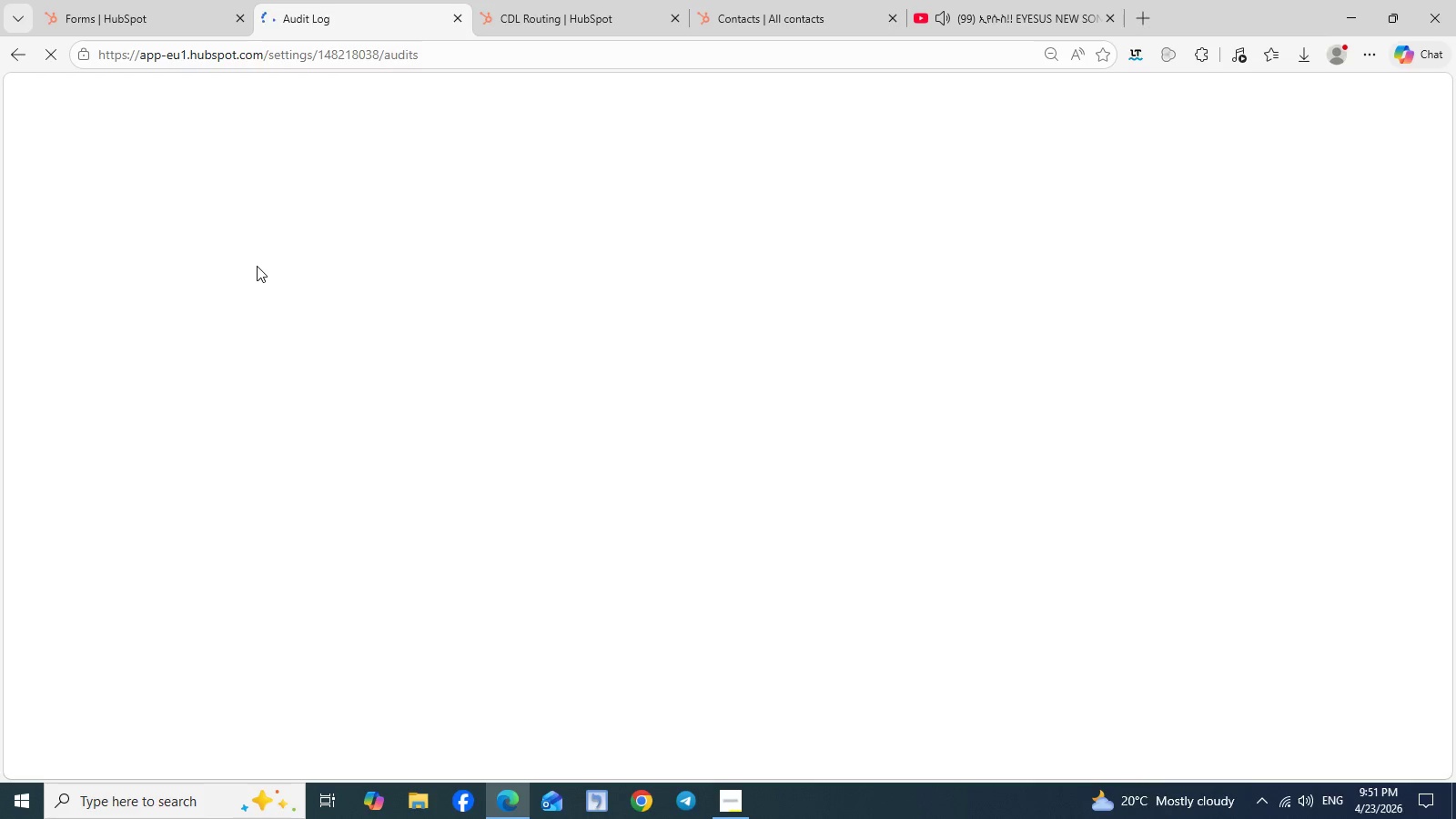 
left_click([552, 5])
 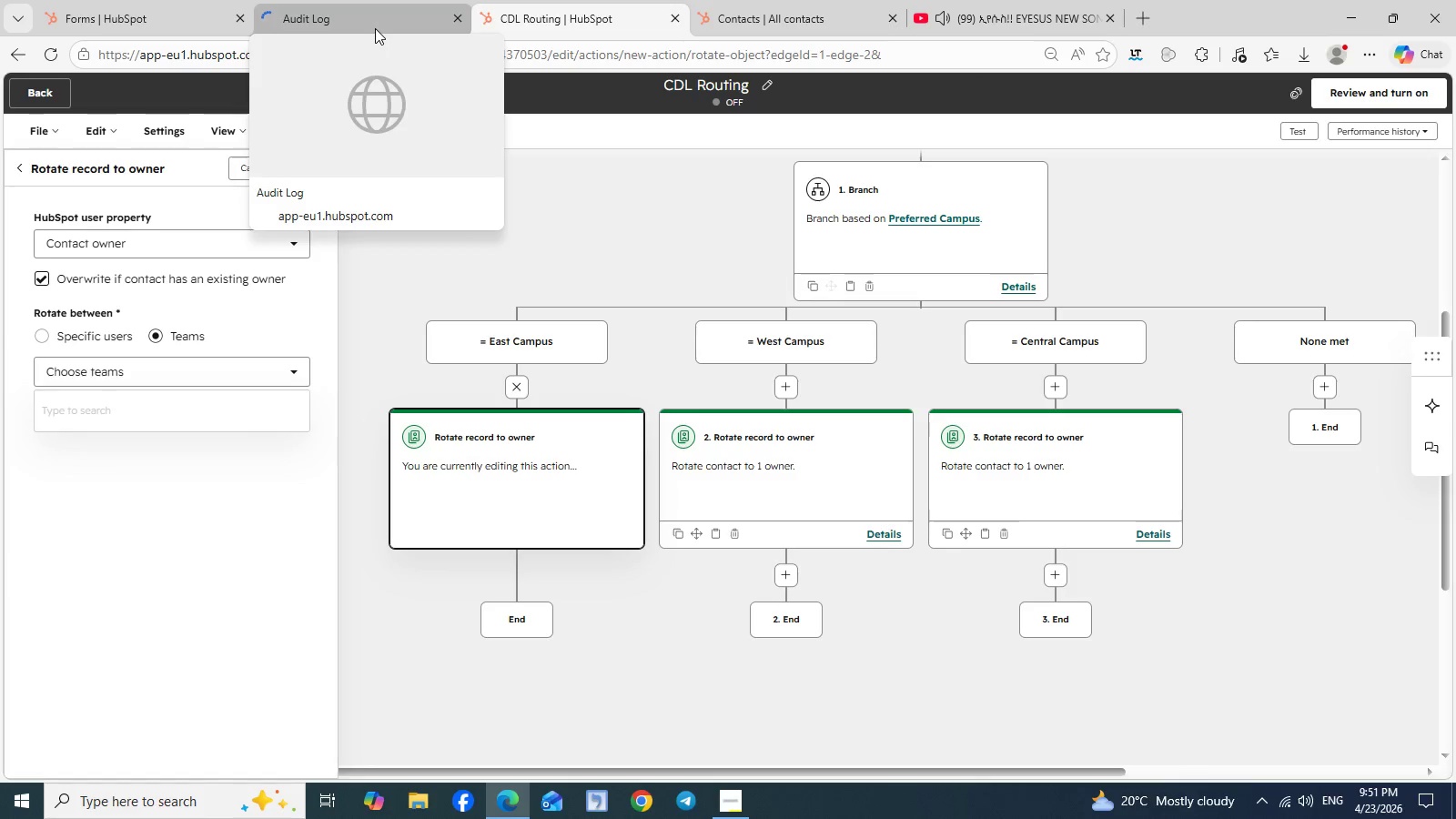 
wait(5.45)
 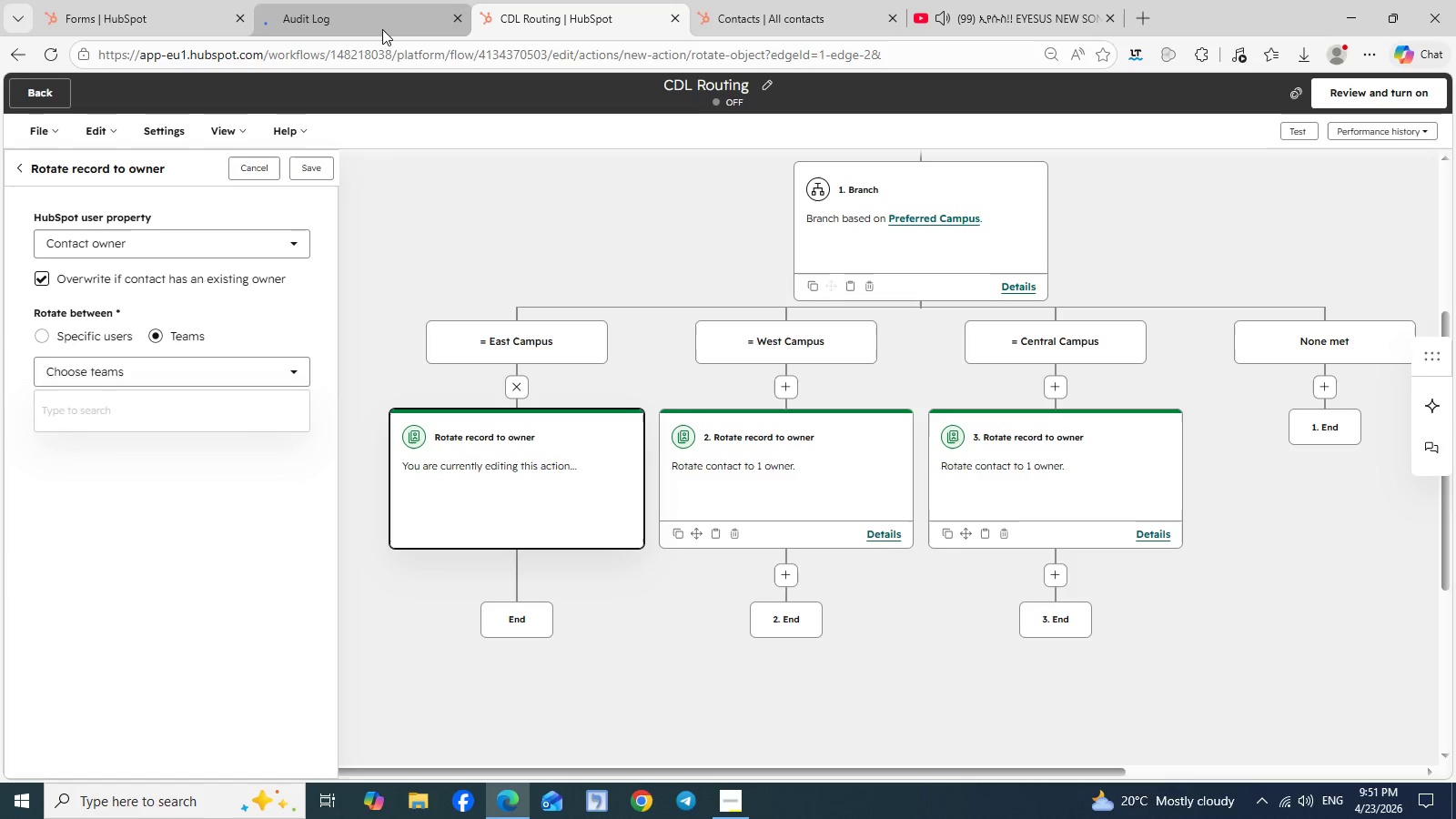 
left_click([375, 28])
 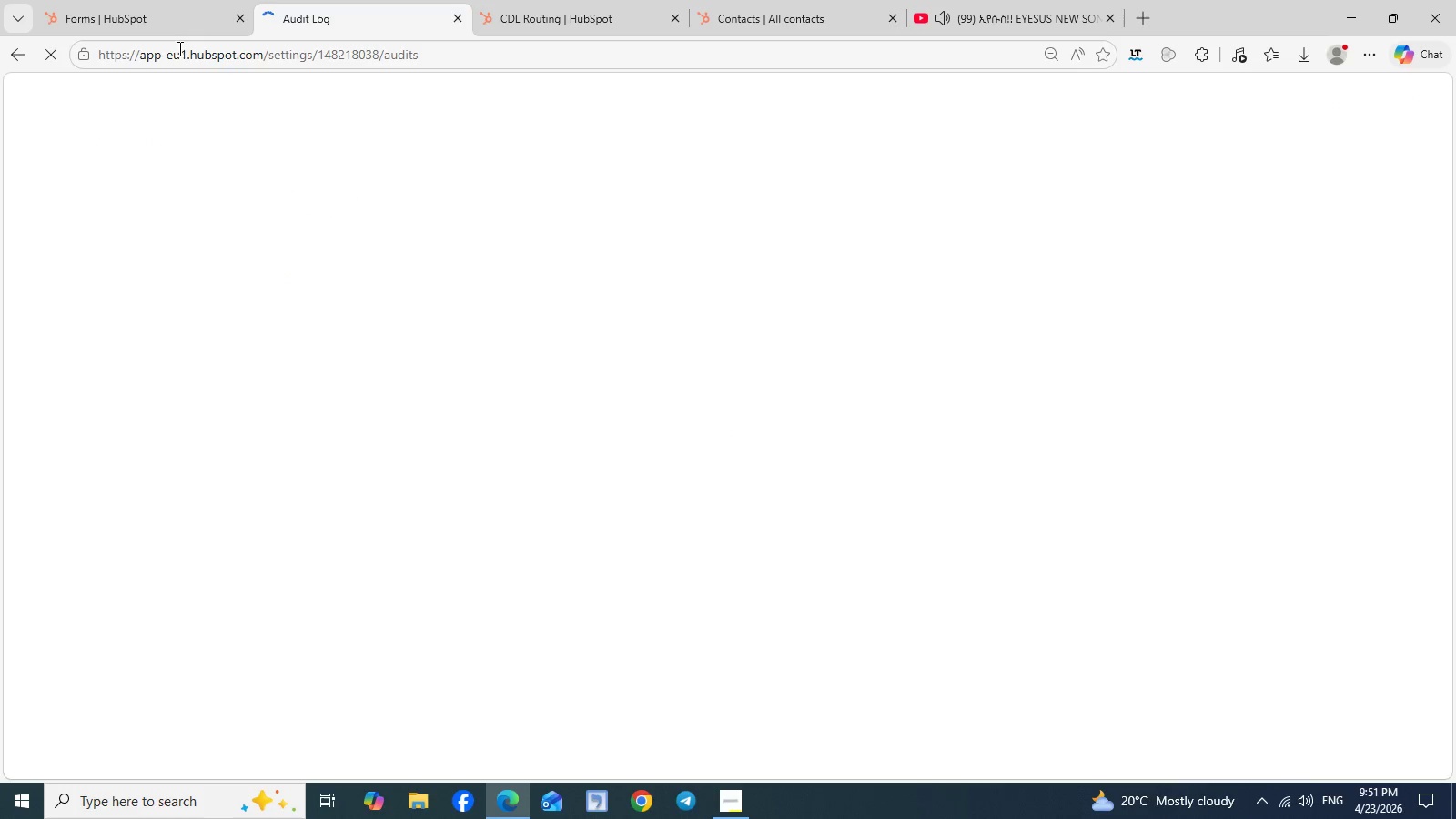 
left_click([162, 19])
 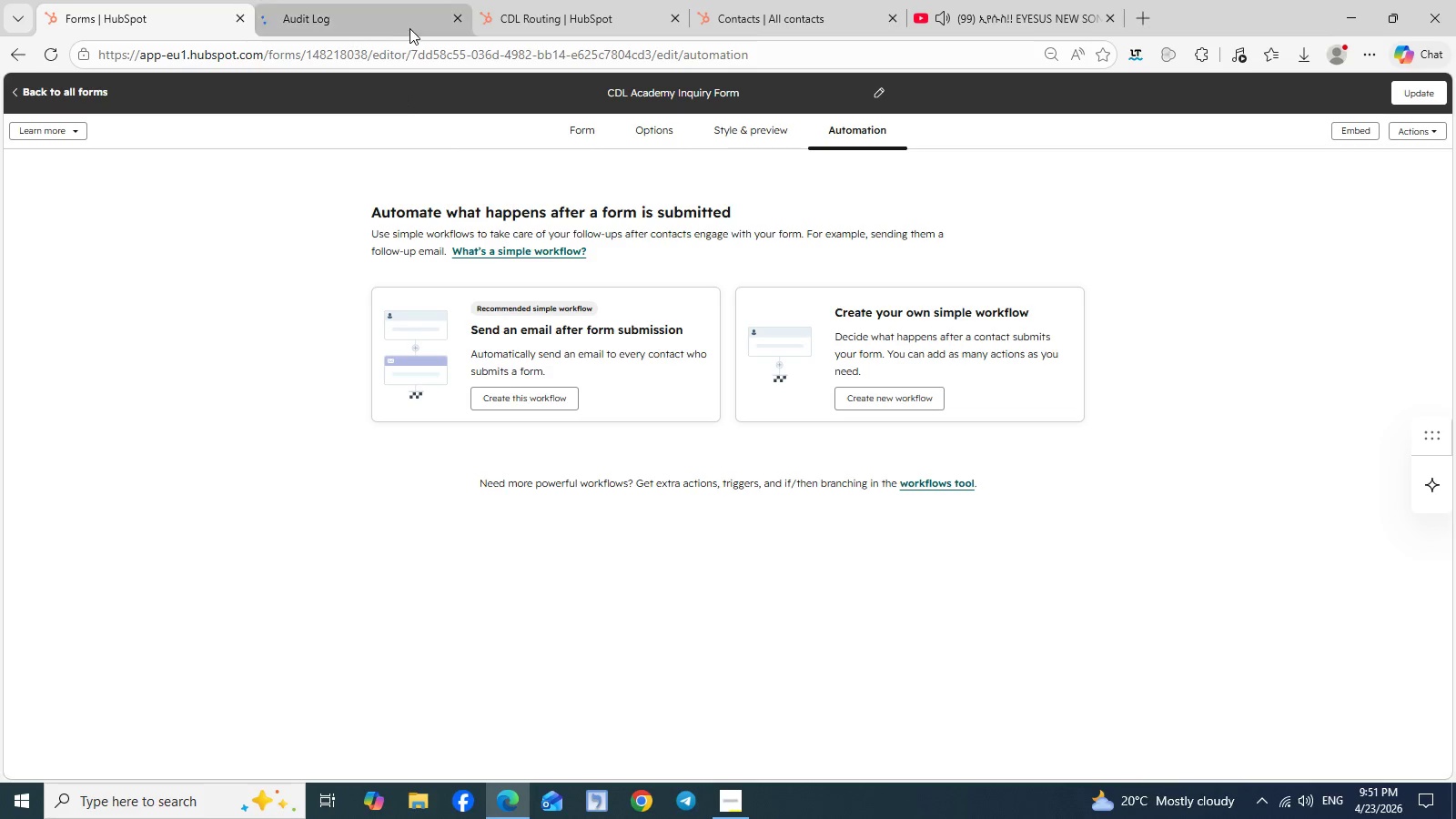 
left_click([342, 23])
 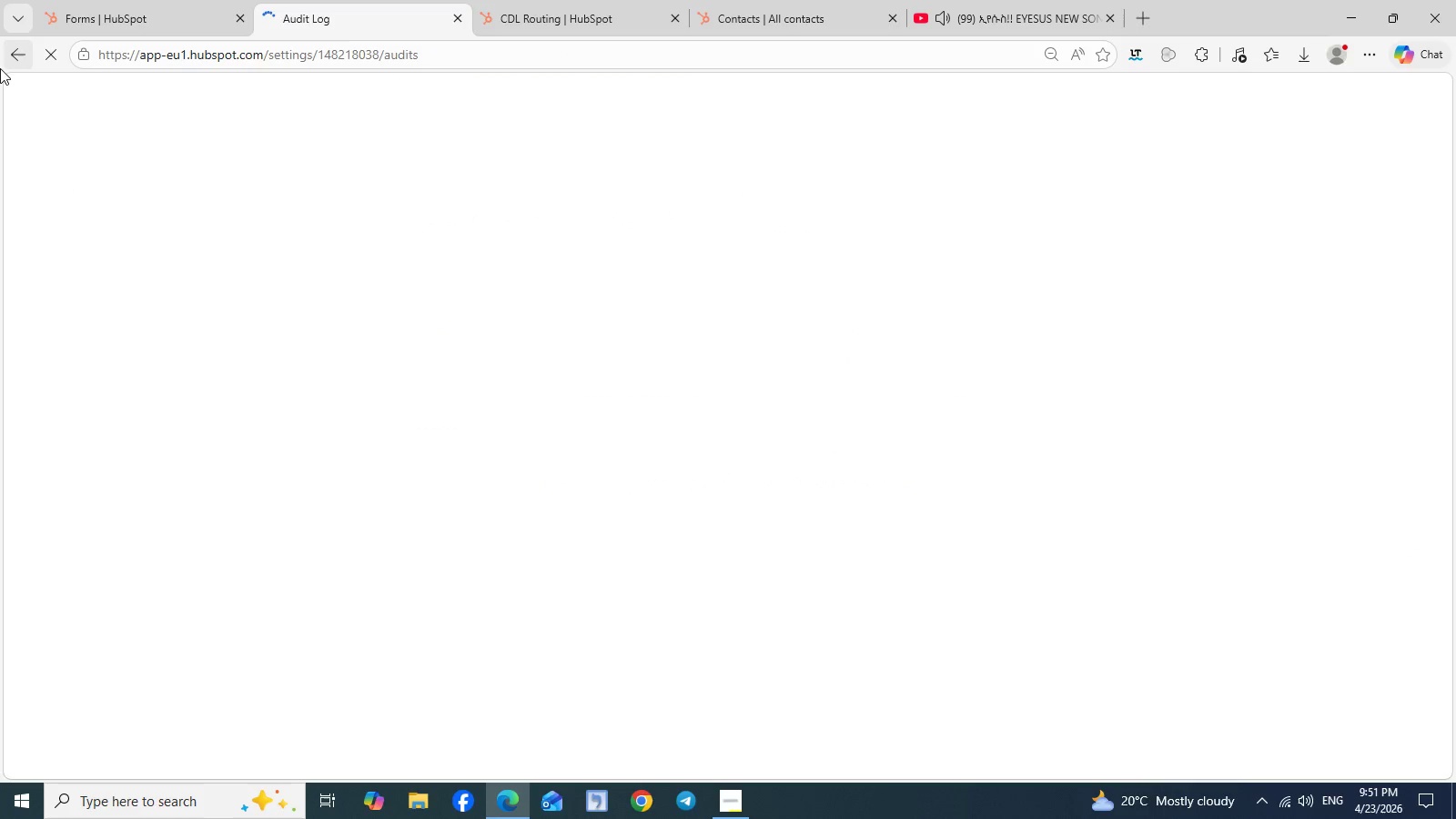 
left_click([13, 55])
 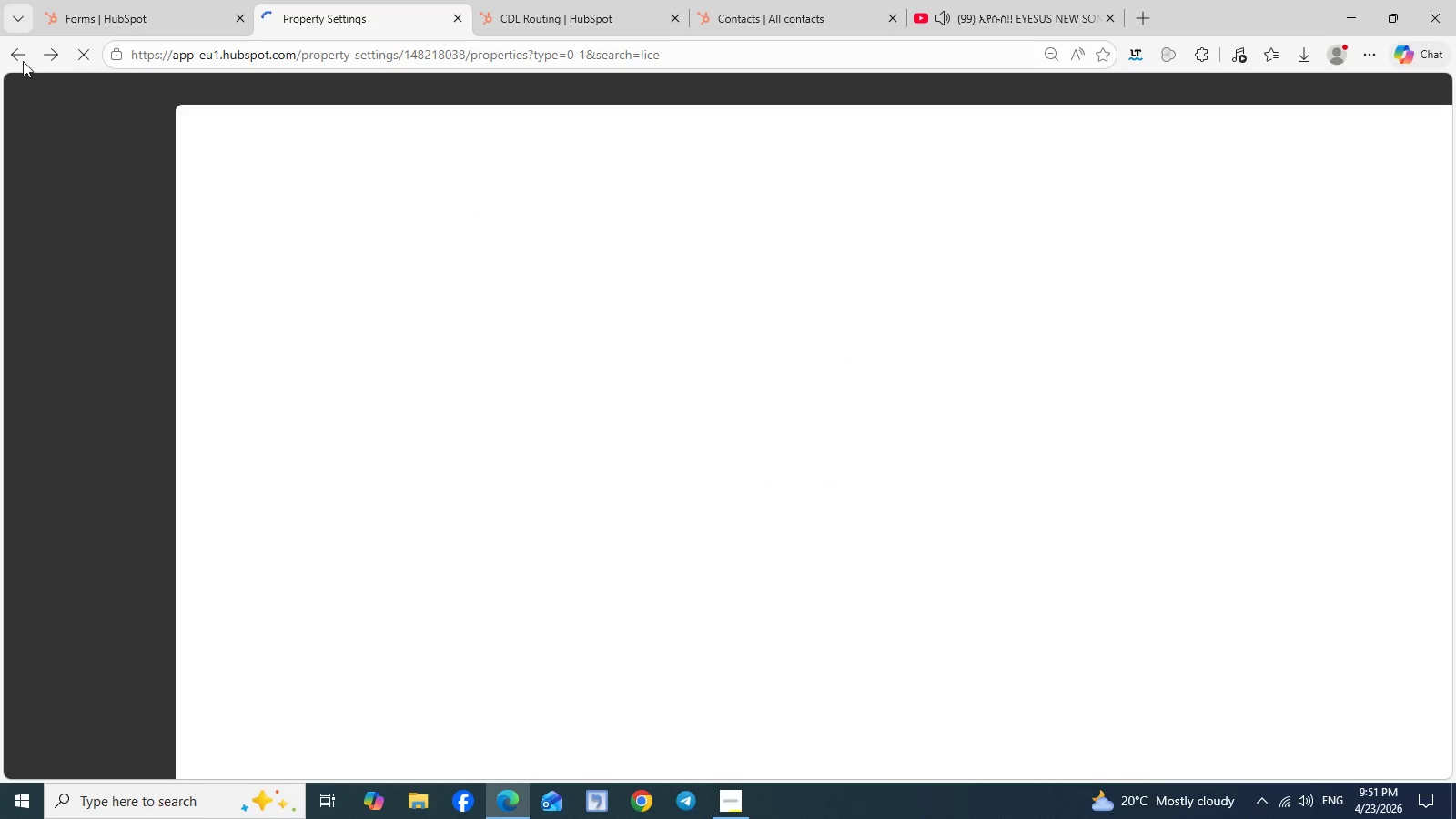 
mouse_move([447, 398])
 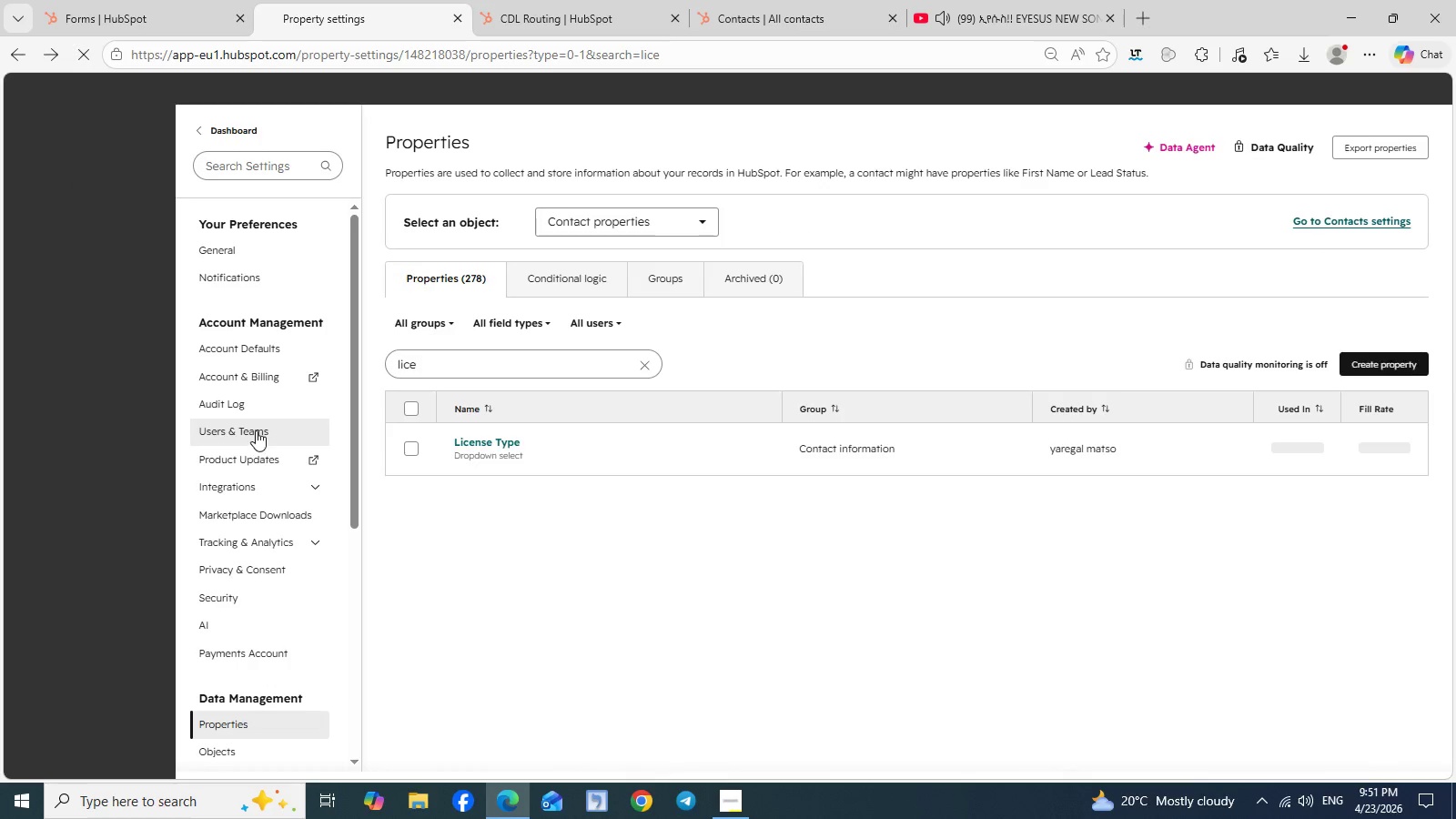 
left_click([256, 430])
 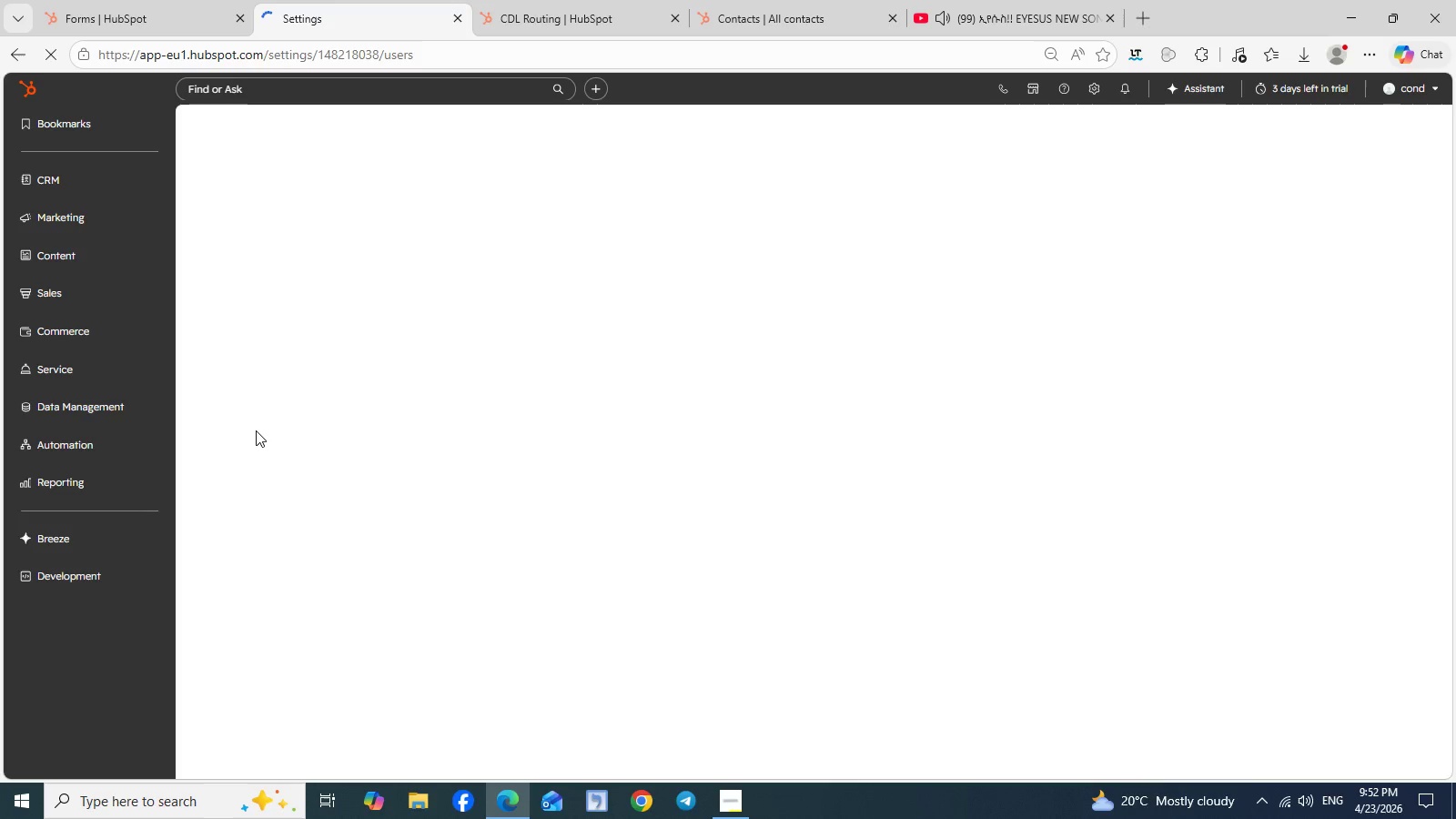 
wait(18.97)
 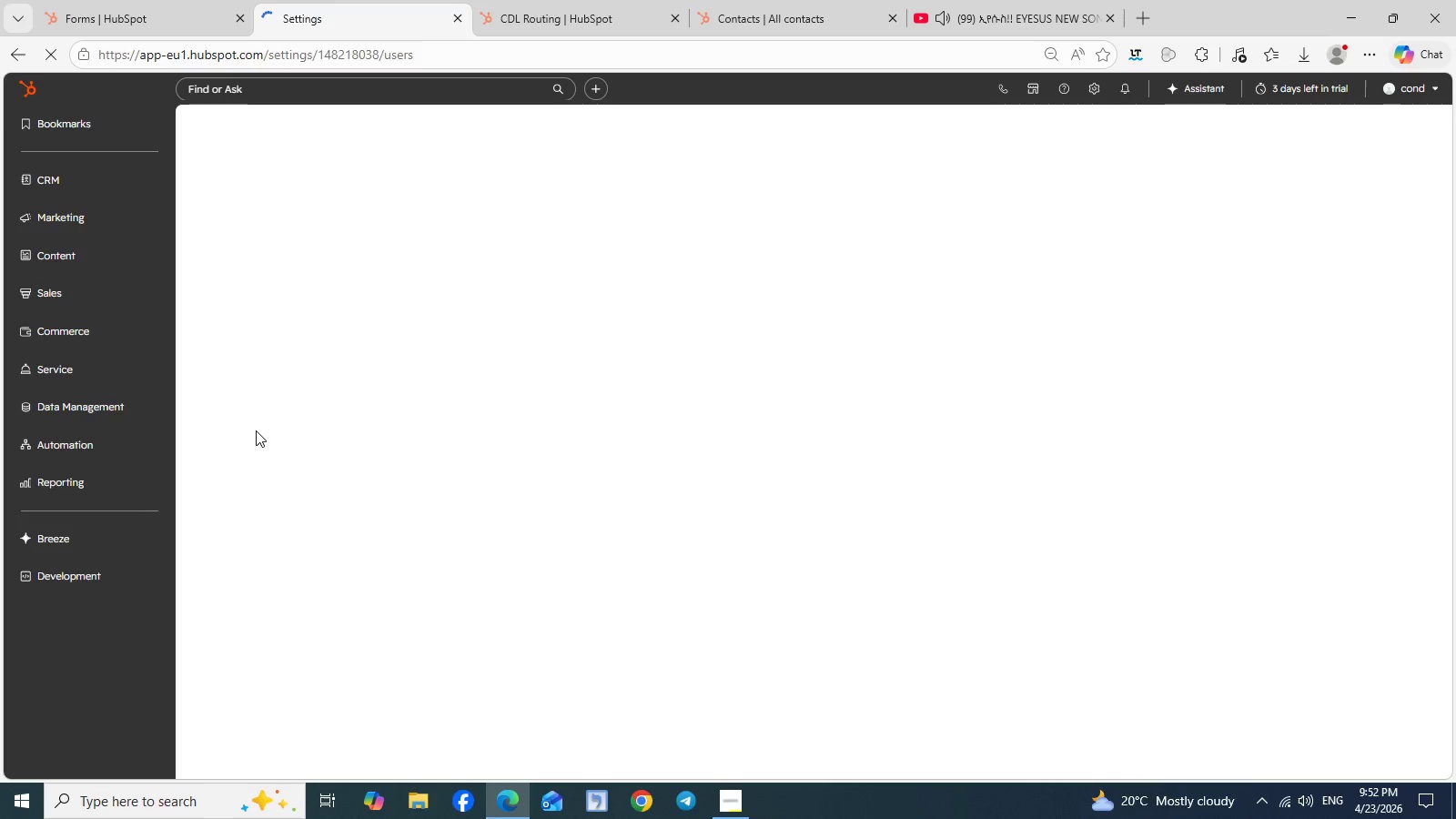 
left_click([740, 815])